 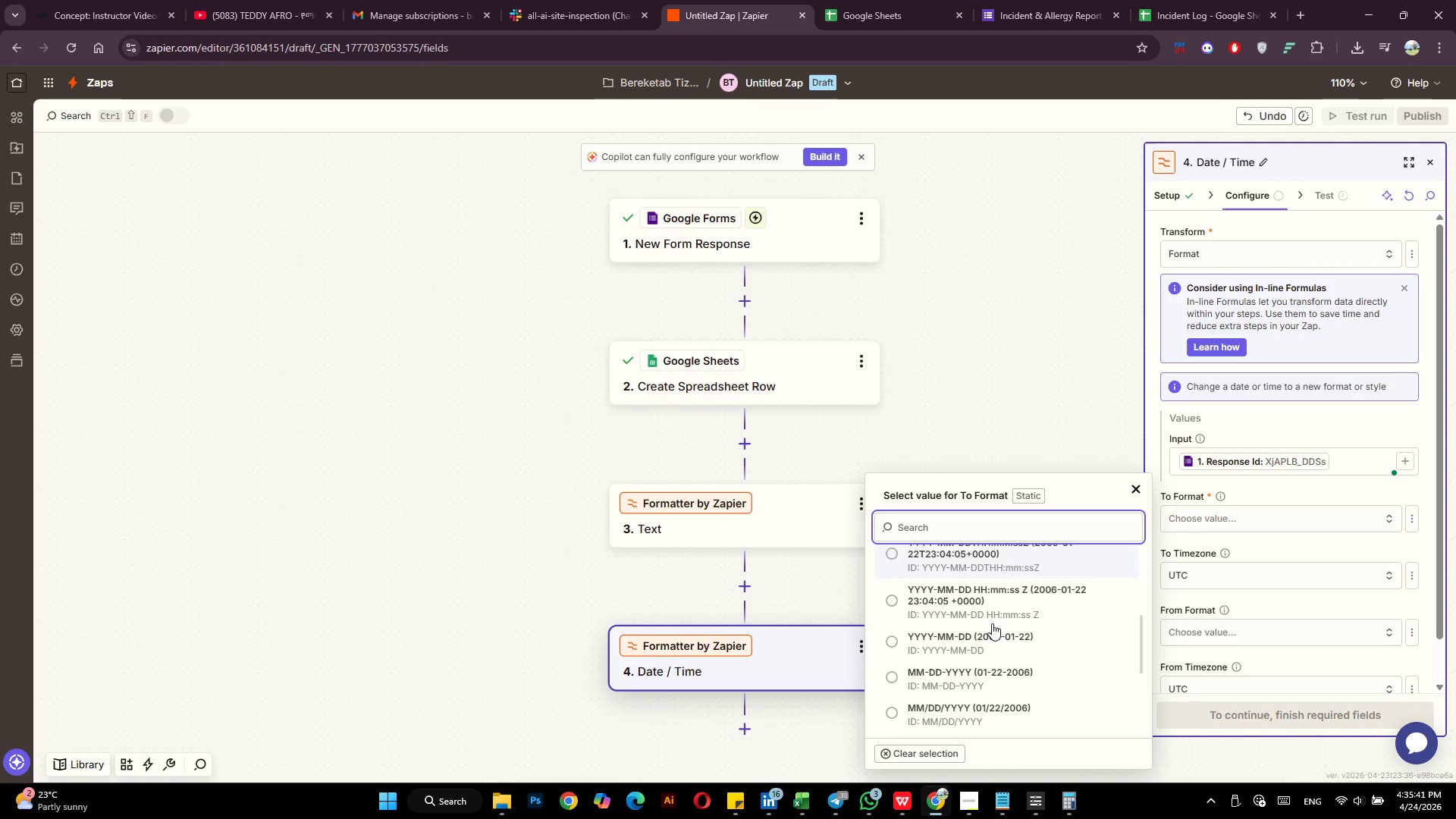 
scroll: coordinate [992, 623], scroll_direction: up, amount: 1.0
 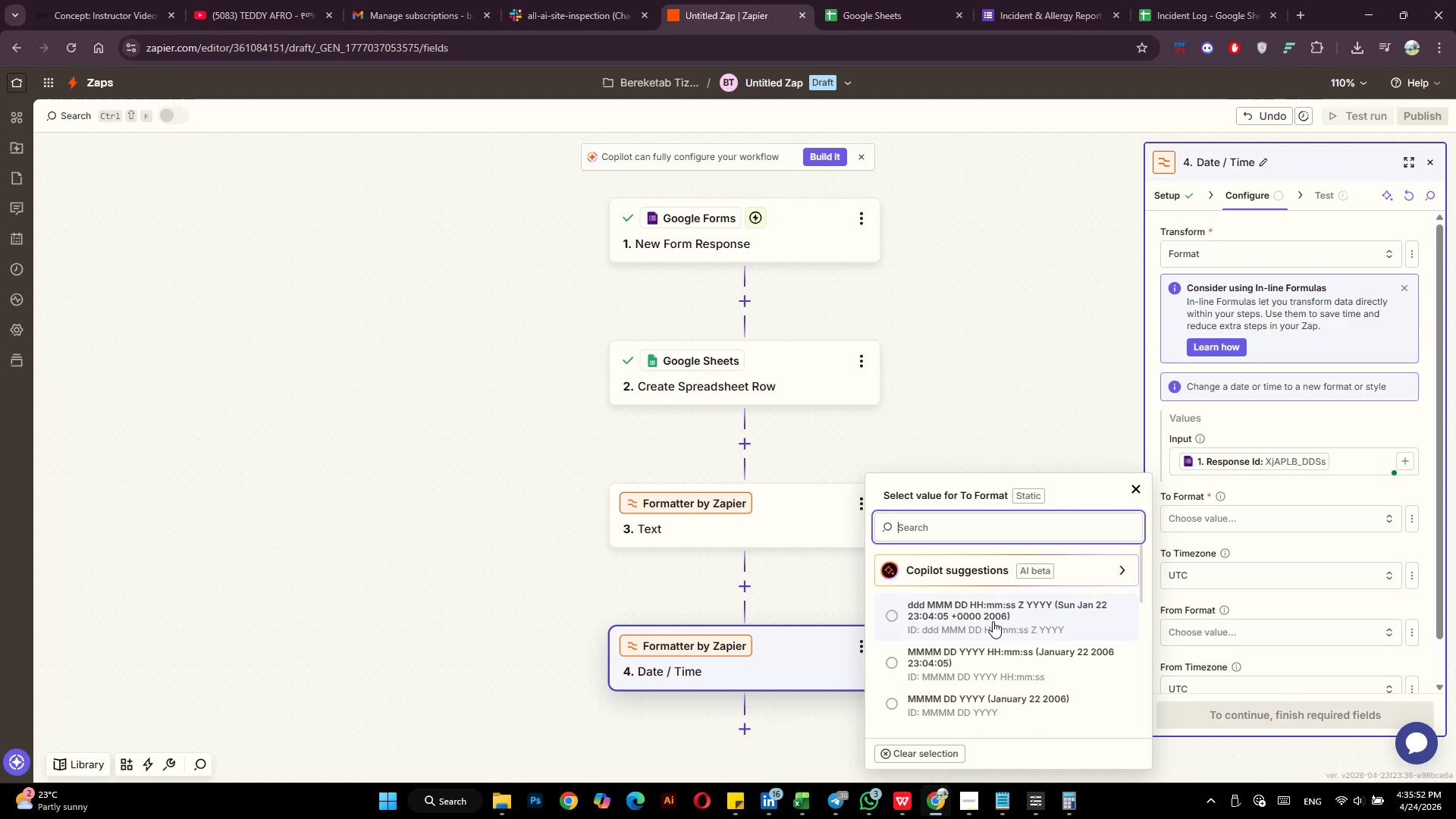 
wait(13.54)
 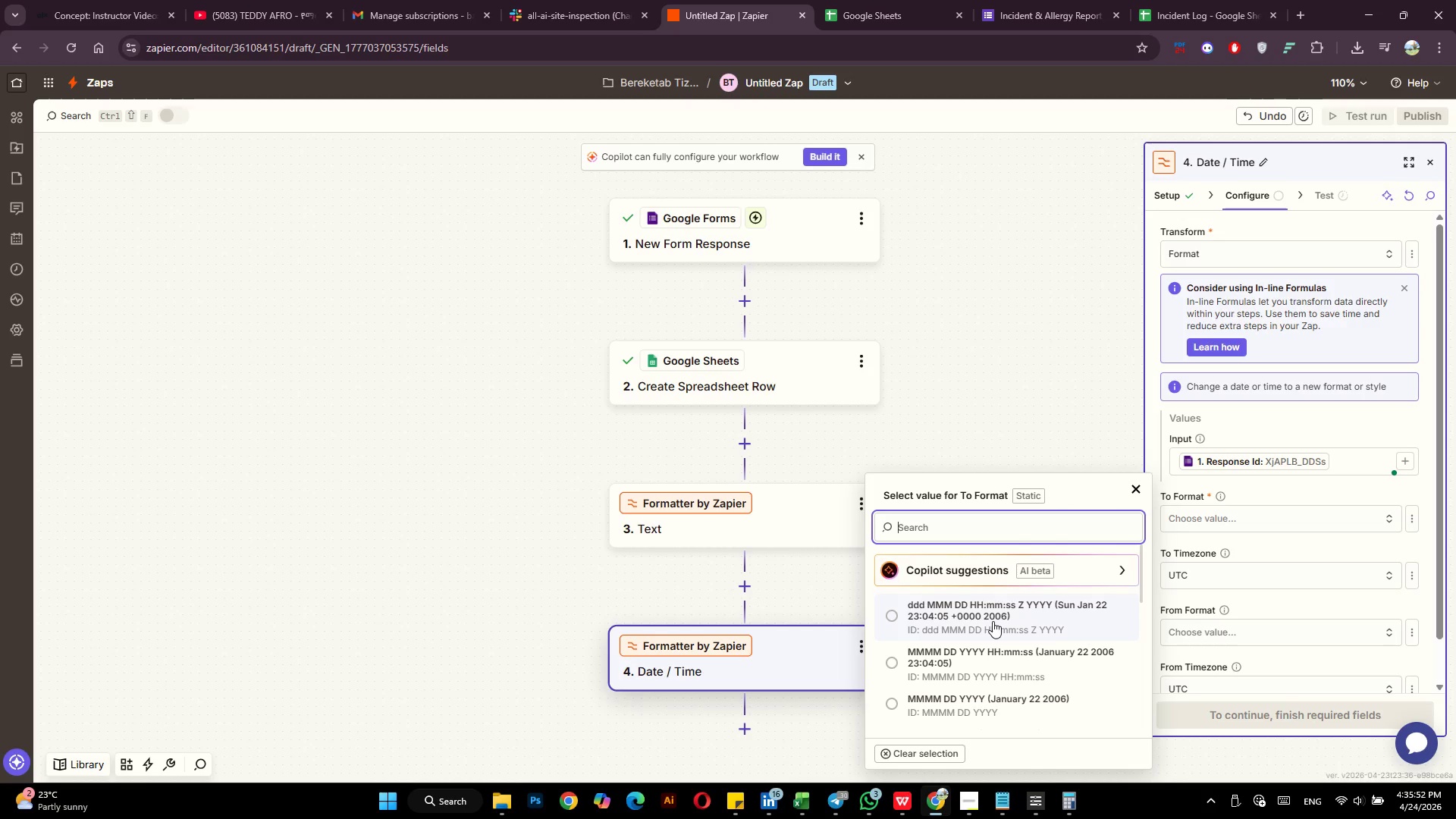 
left_click([993, 621])
 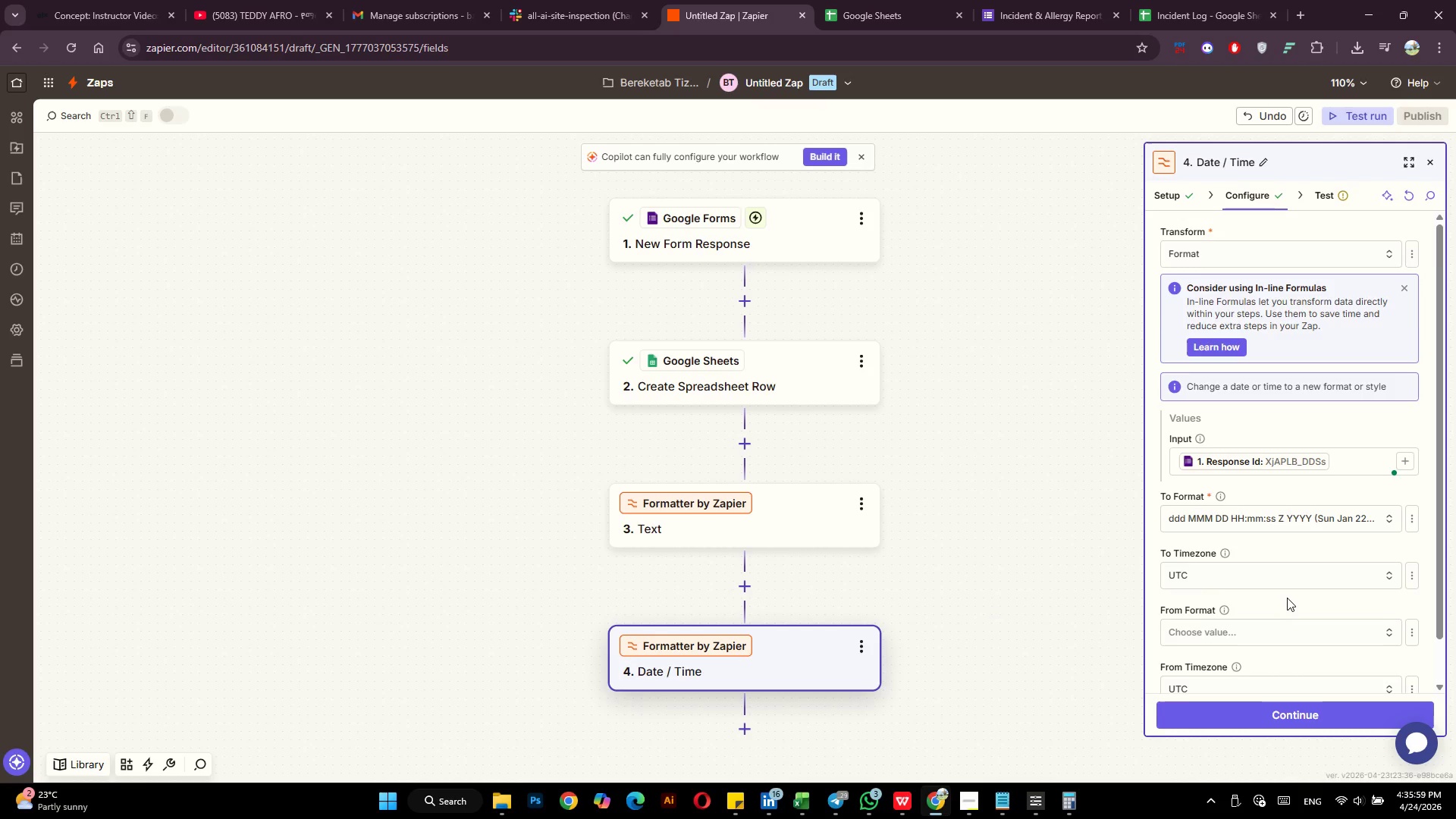 
scroll: coordinate [1287, 597], scroll_direction: down, amount: 4.0
 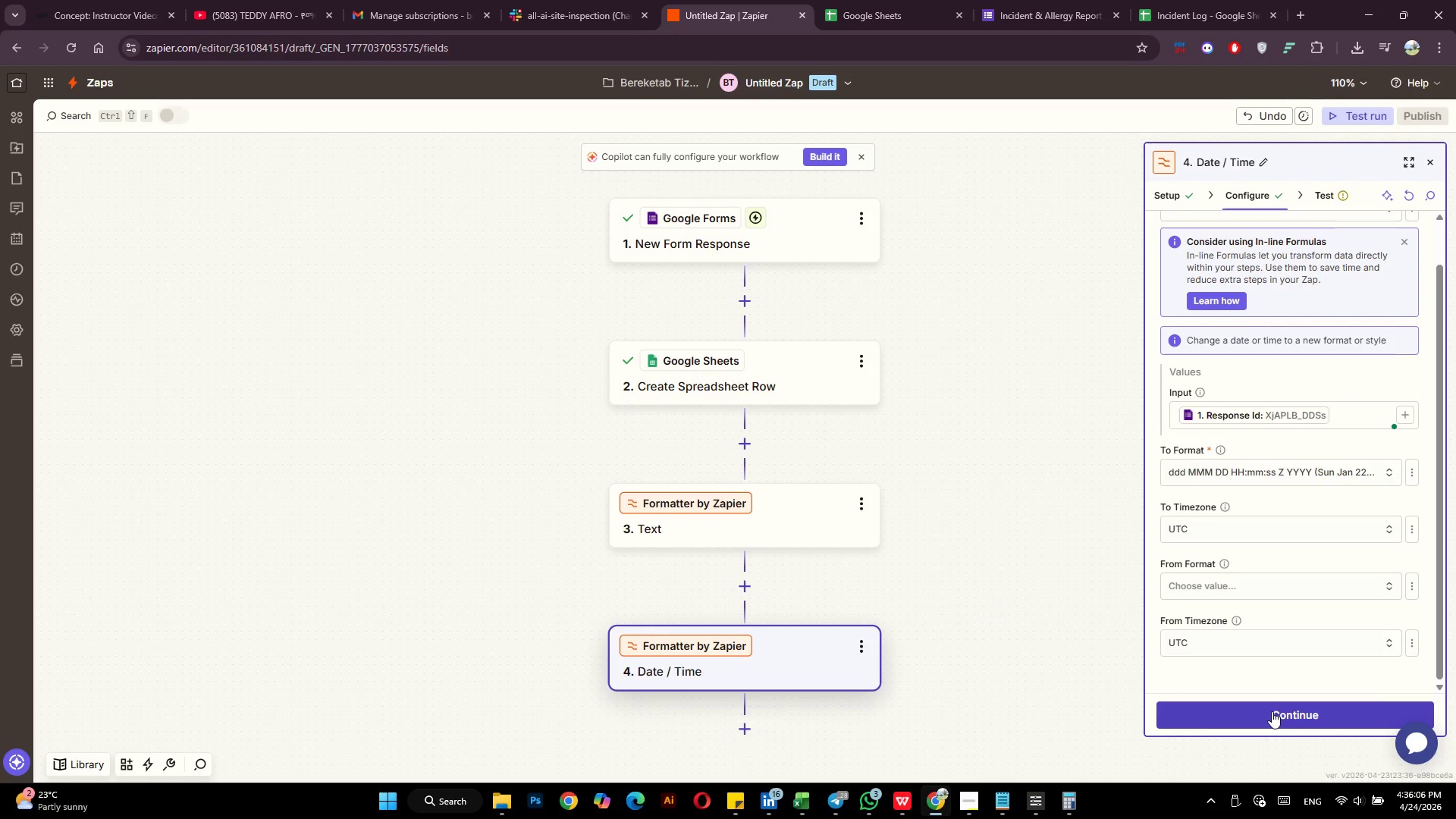 
left_click([1272, 711])
 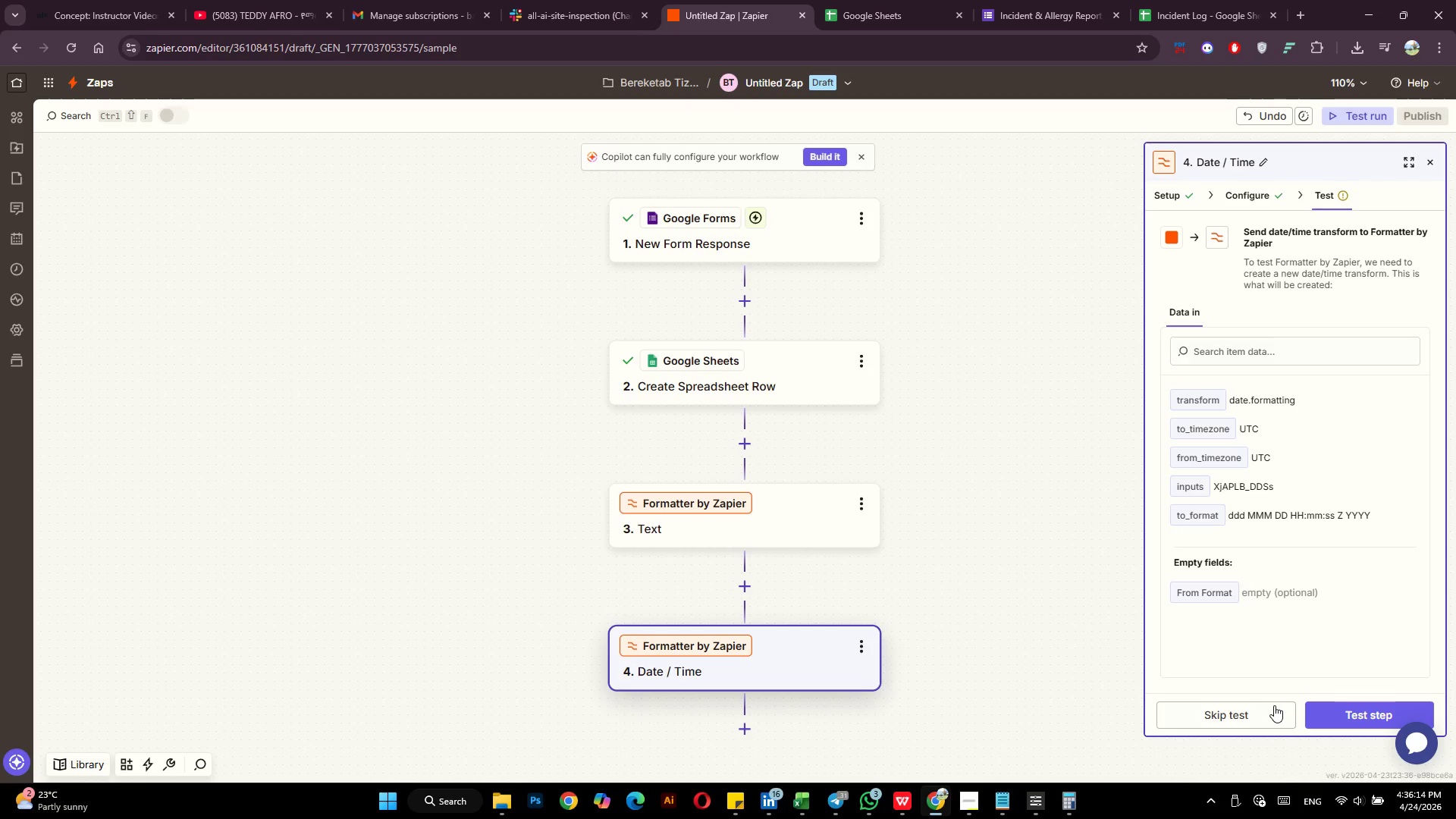 
wait(12.91)
 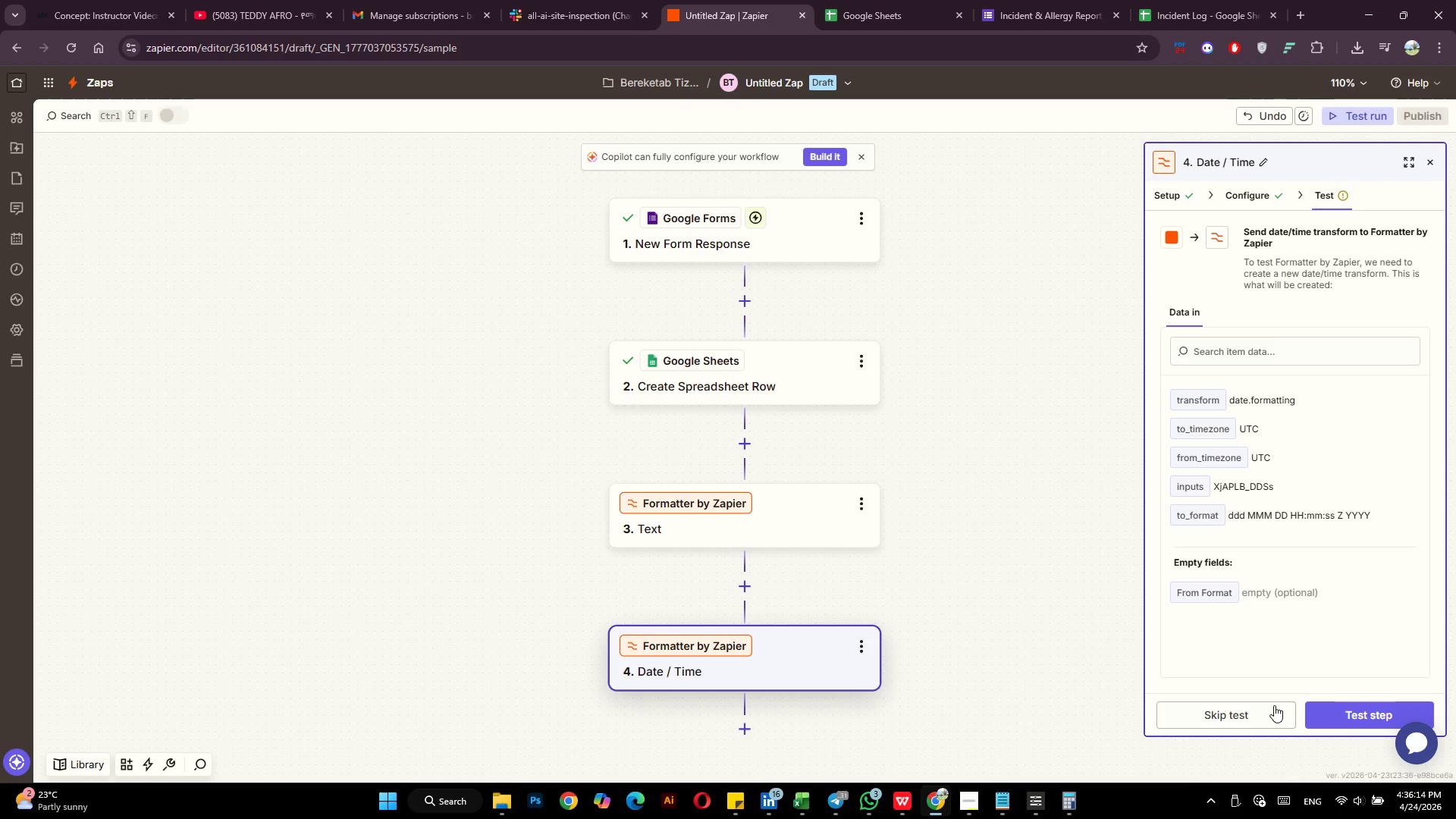 
left_click([1361, 716])
 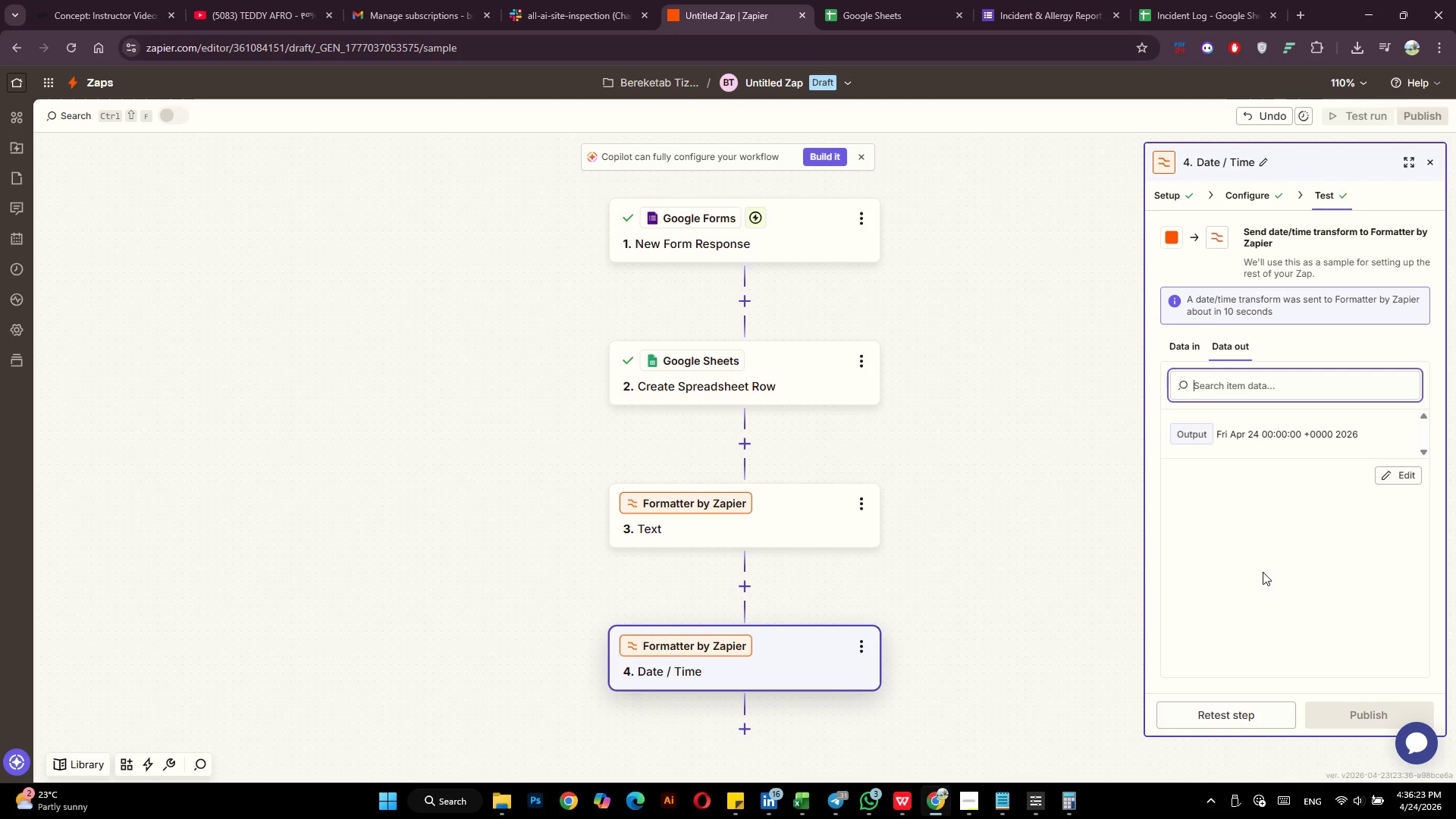 
wait(8.39)
 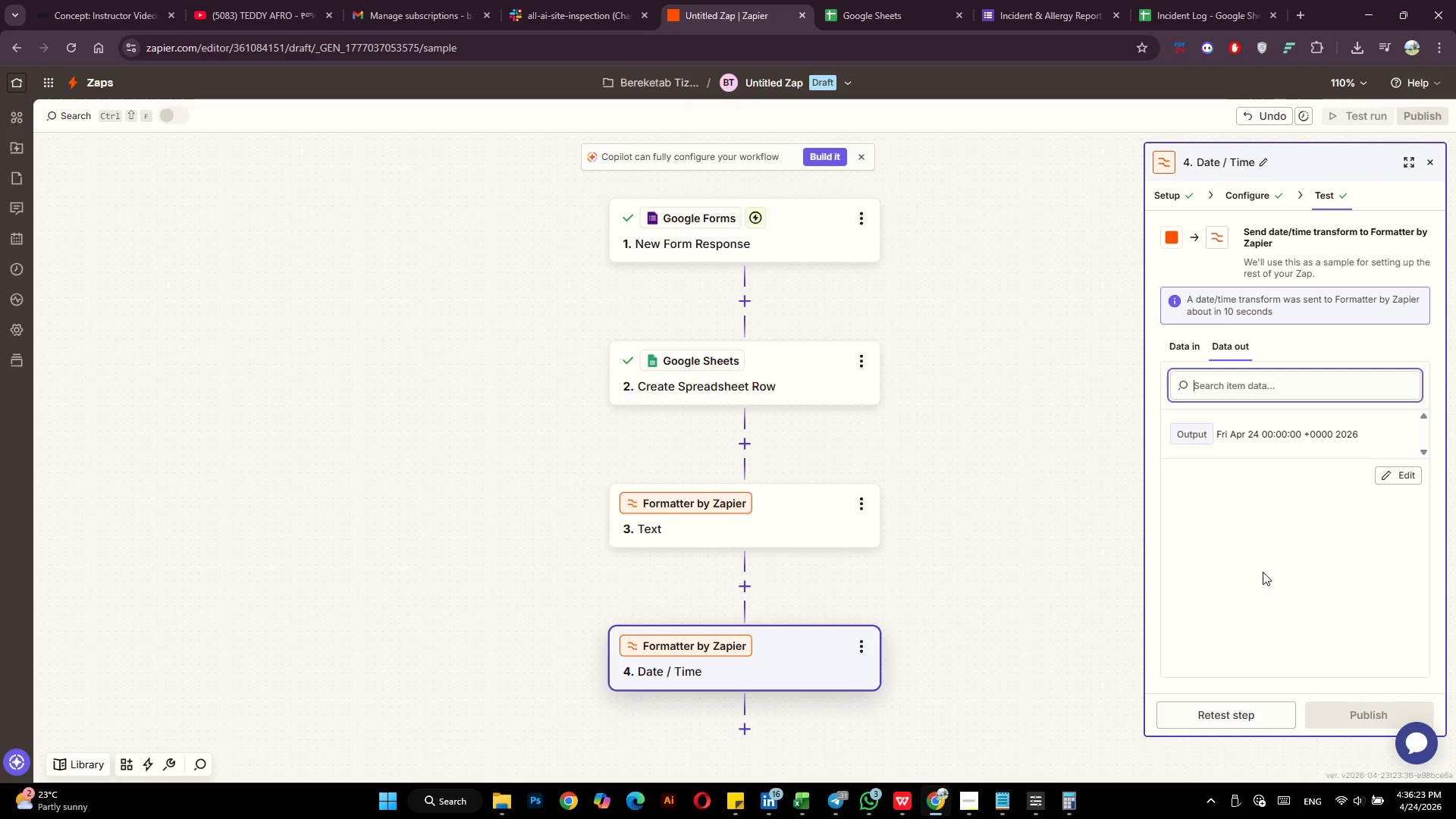 
left_click([1232, 197])
 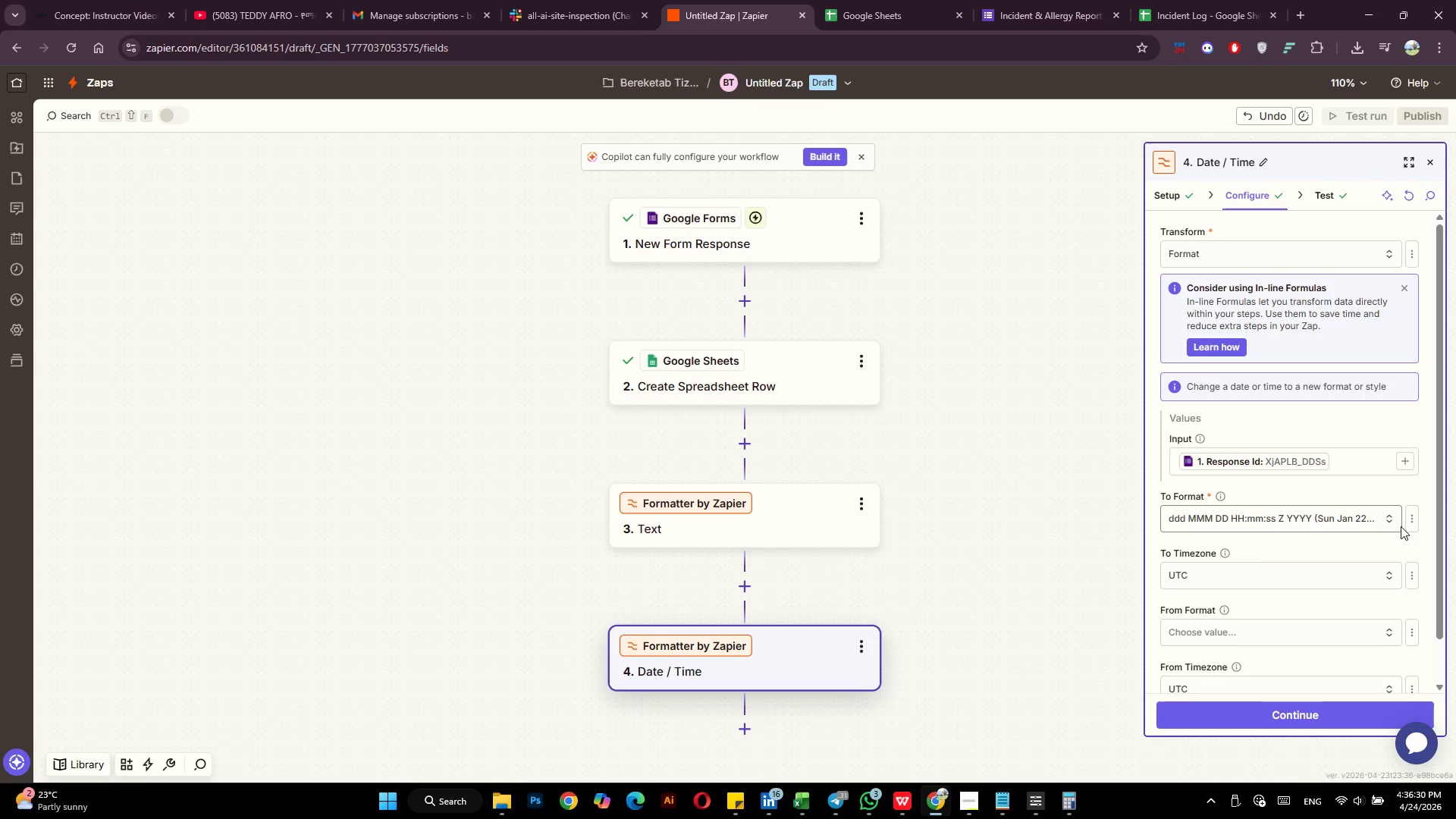 
left_click([1392, 524])
 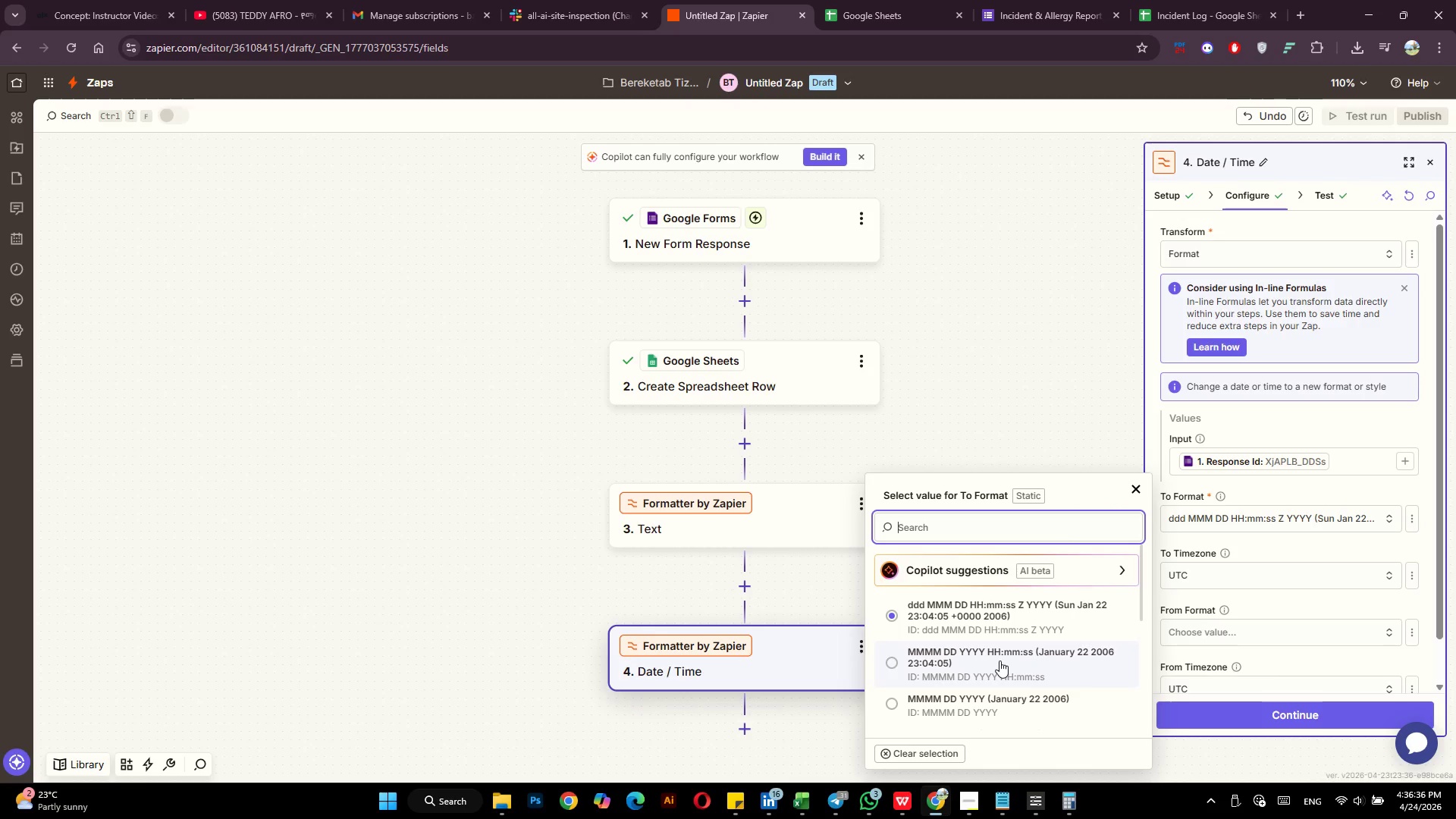 
wait(6.11)
 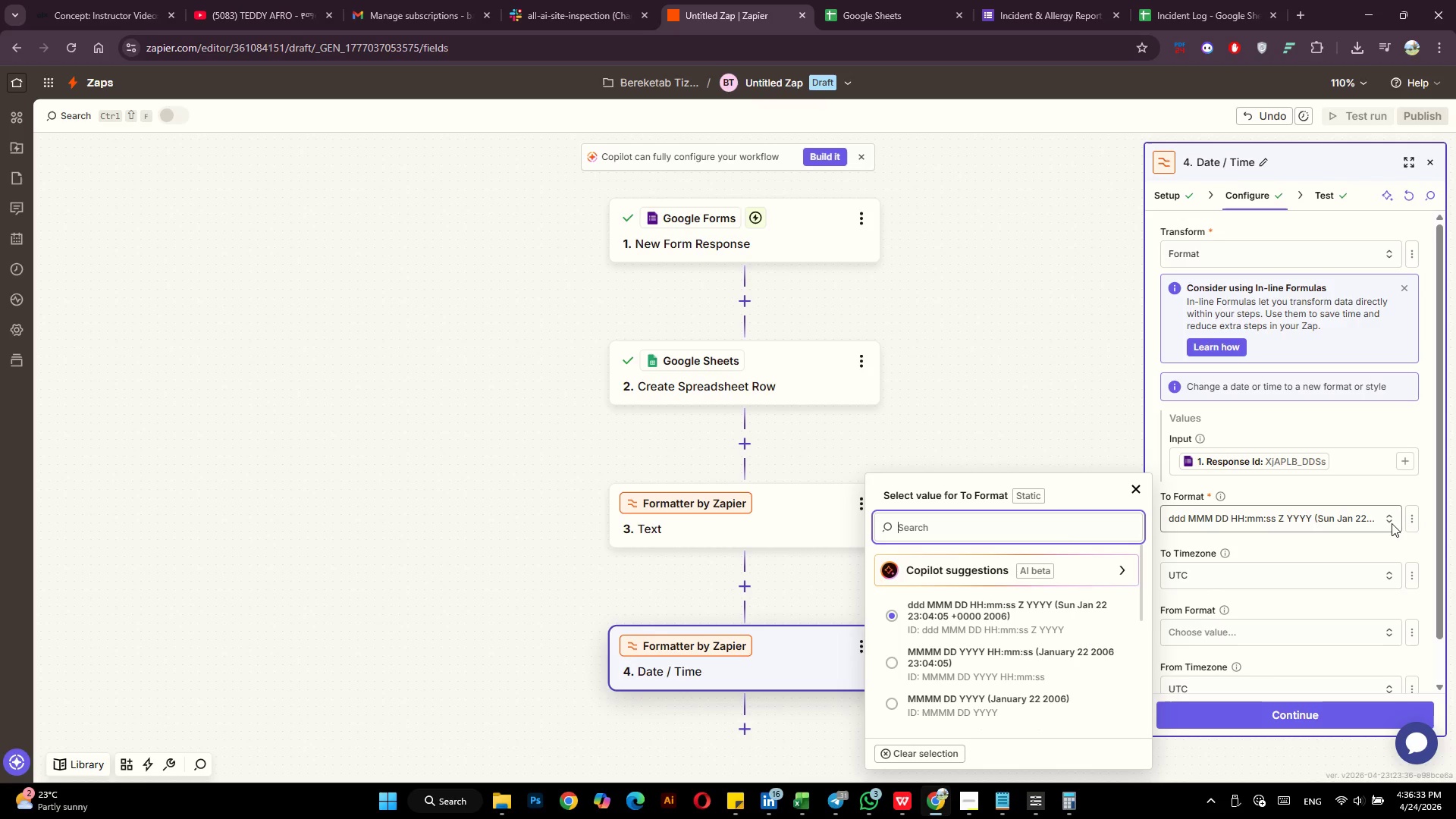 
scroll: coordinate [1056, 648], scroll_direction: down, amount: 6.0
 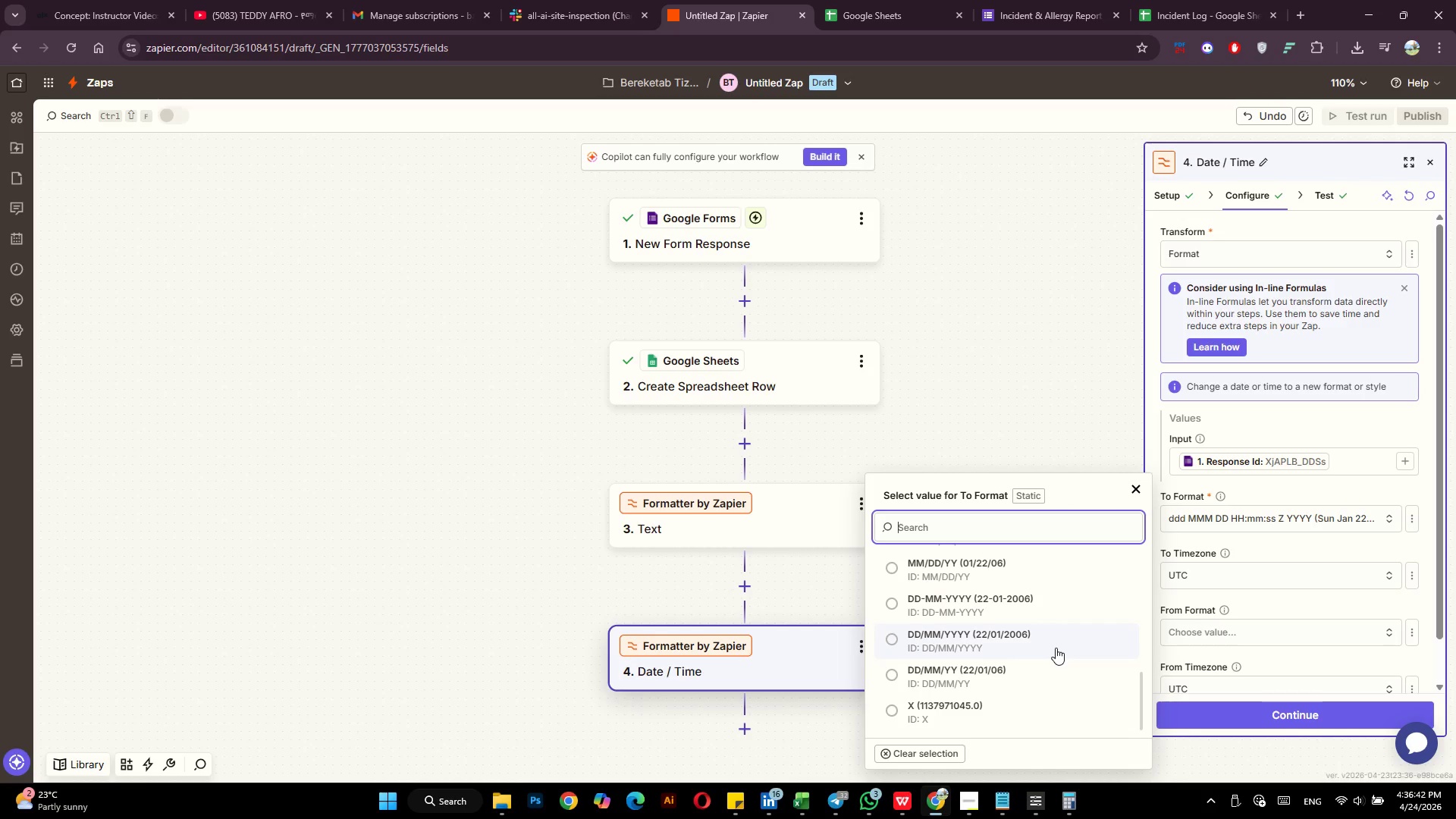 
scroll: coordinate [1056, 648], scroll_direction: up, amount: 6.0
 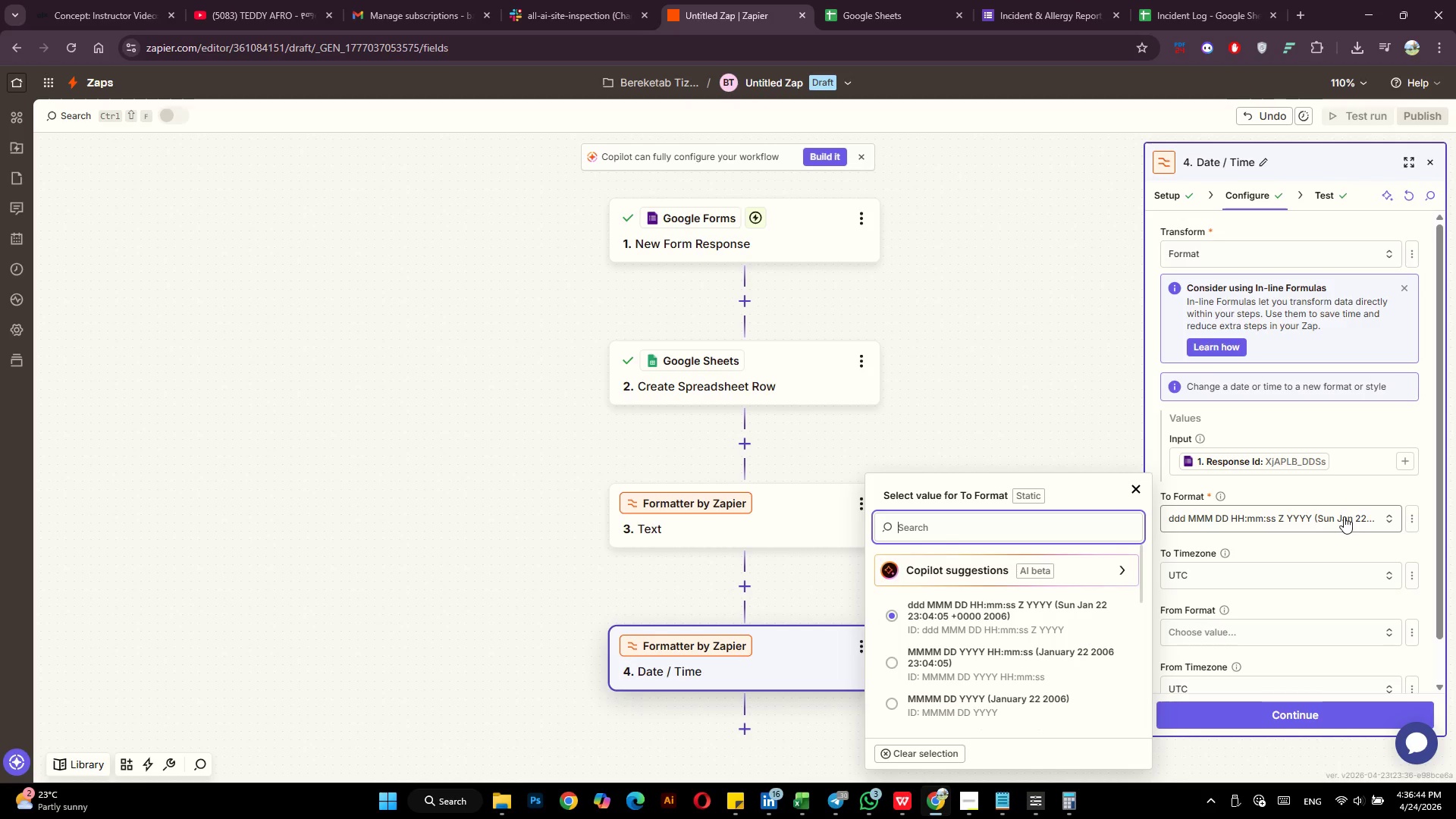 
left_click([1331, 544])
 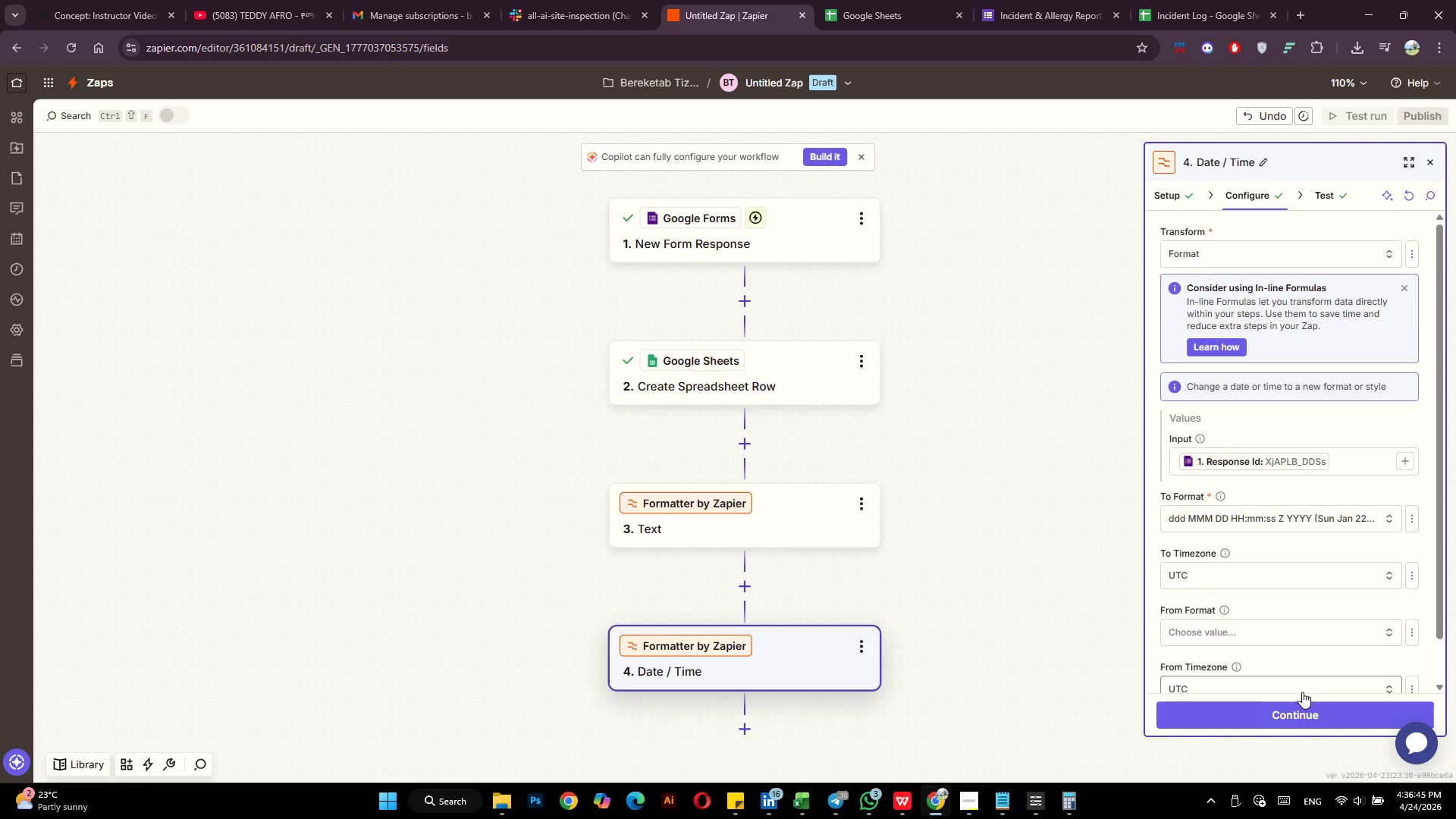 
scroll: coordinate [1302, 690], scroll_direction: down, amount: 5.0
 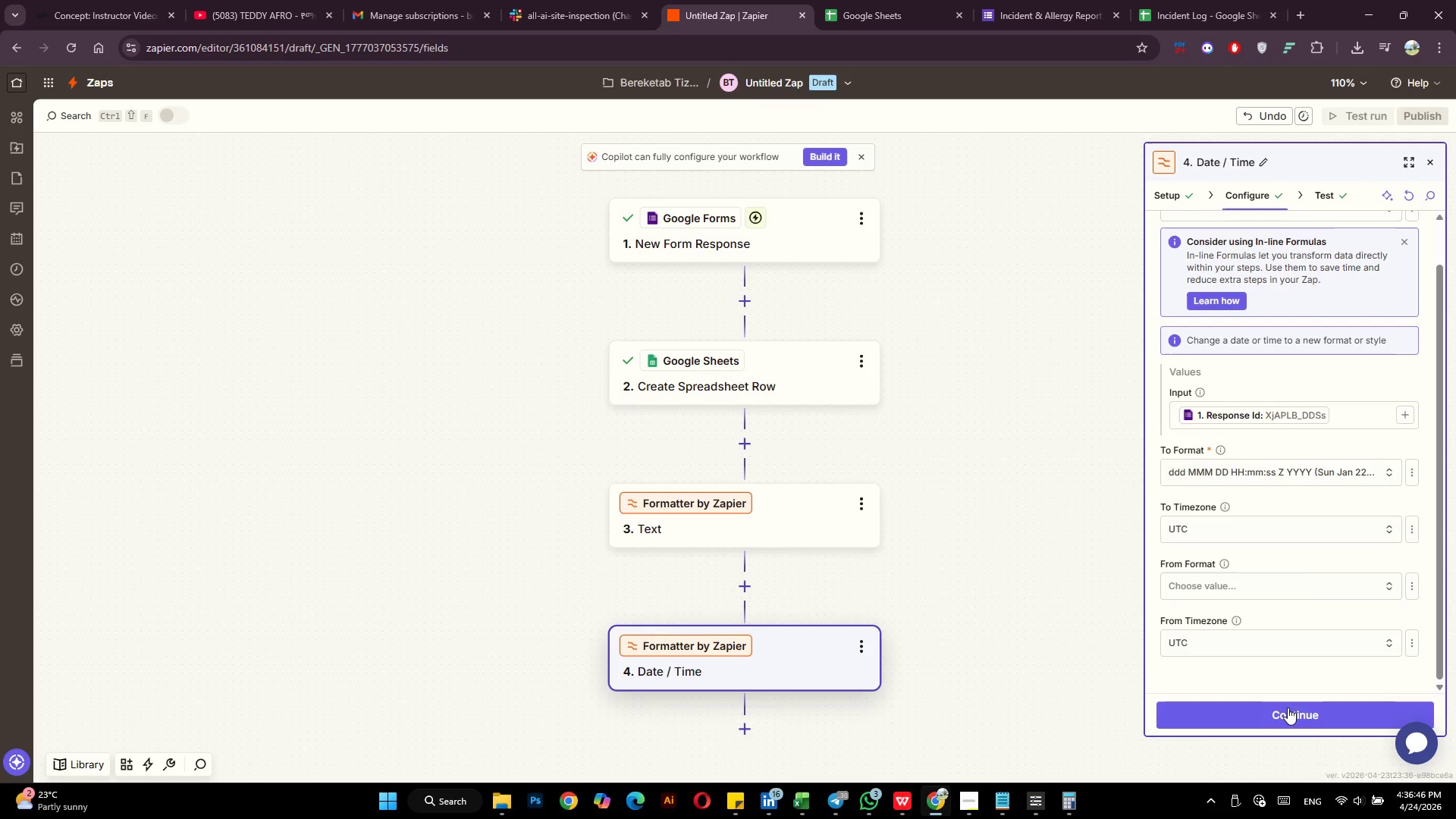 
left_click([1288, 708])
 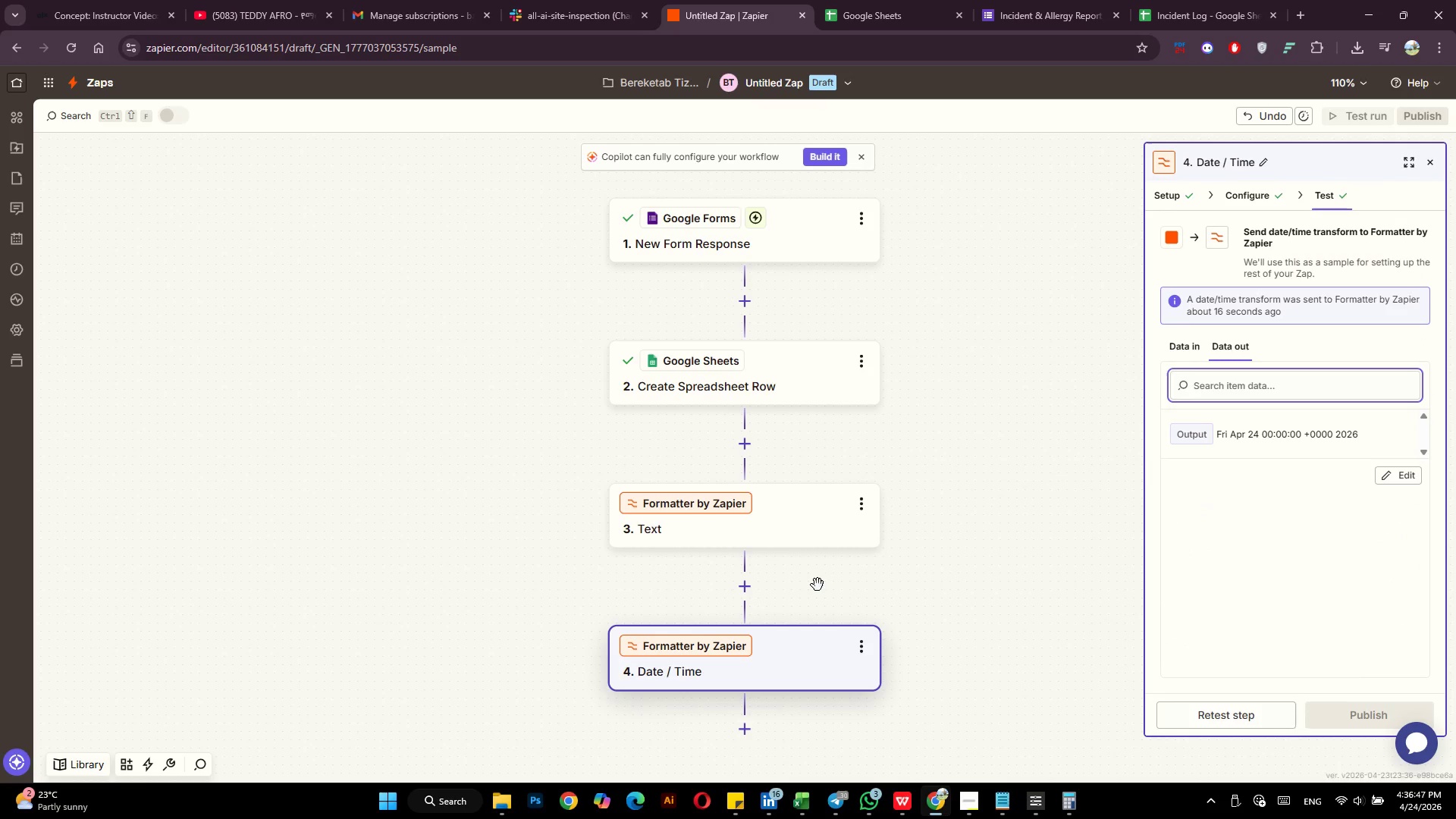 
scroll: coordinate [839, 582], scroll_direction: down, amount: 4.0
 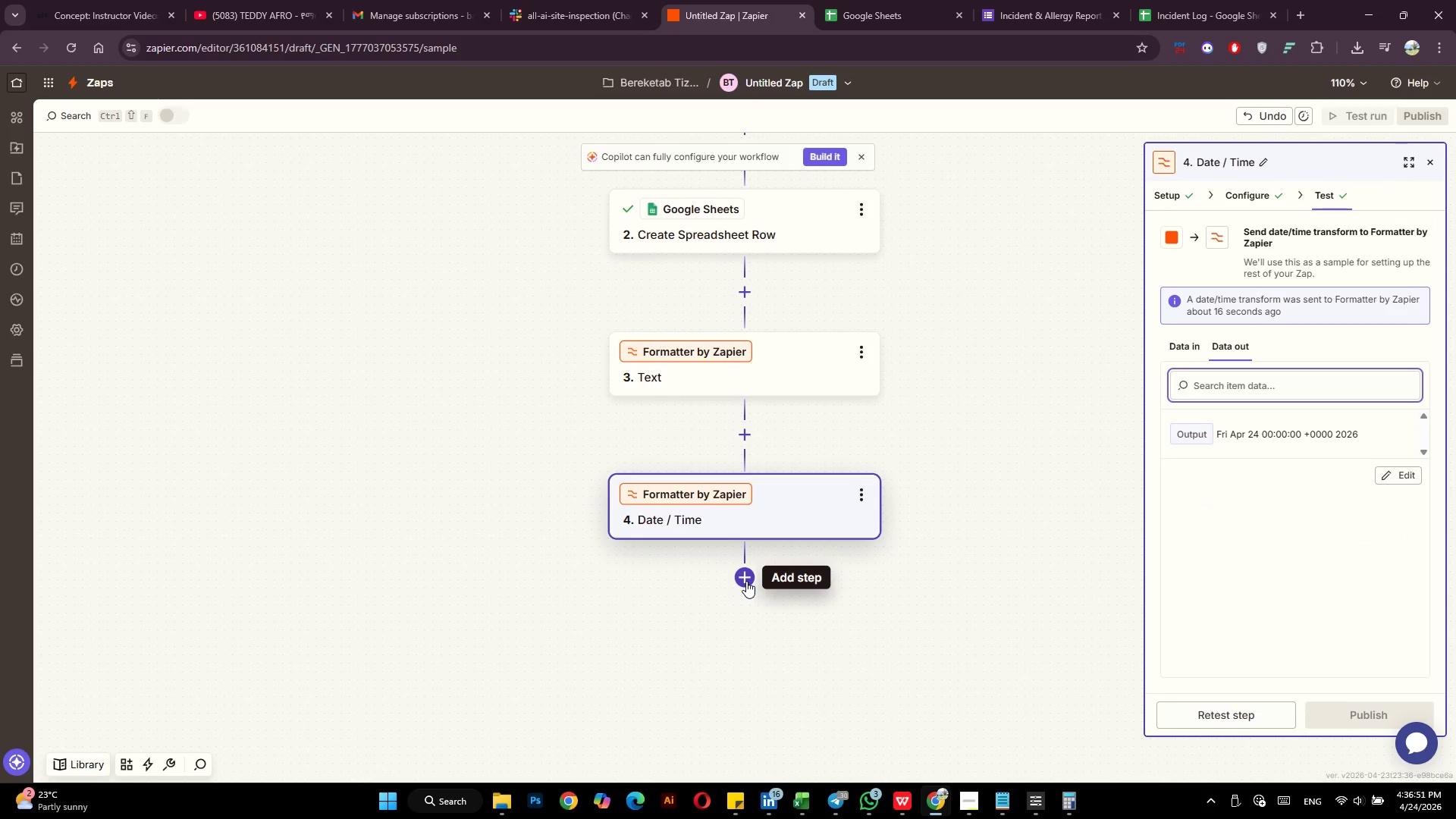 
left_click([747, 579])
 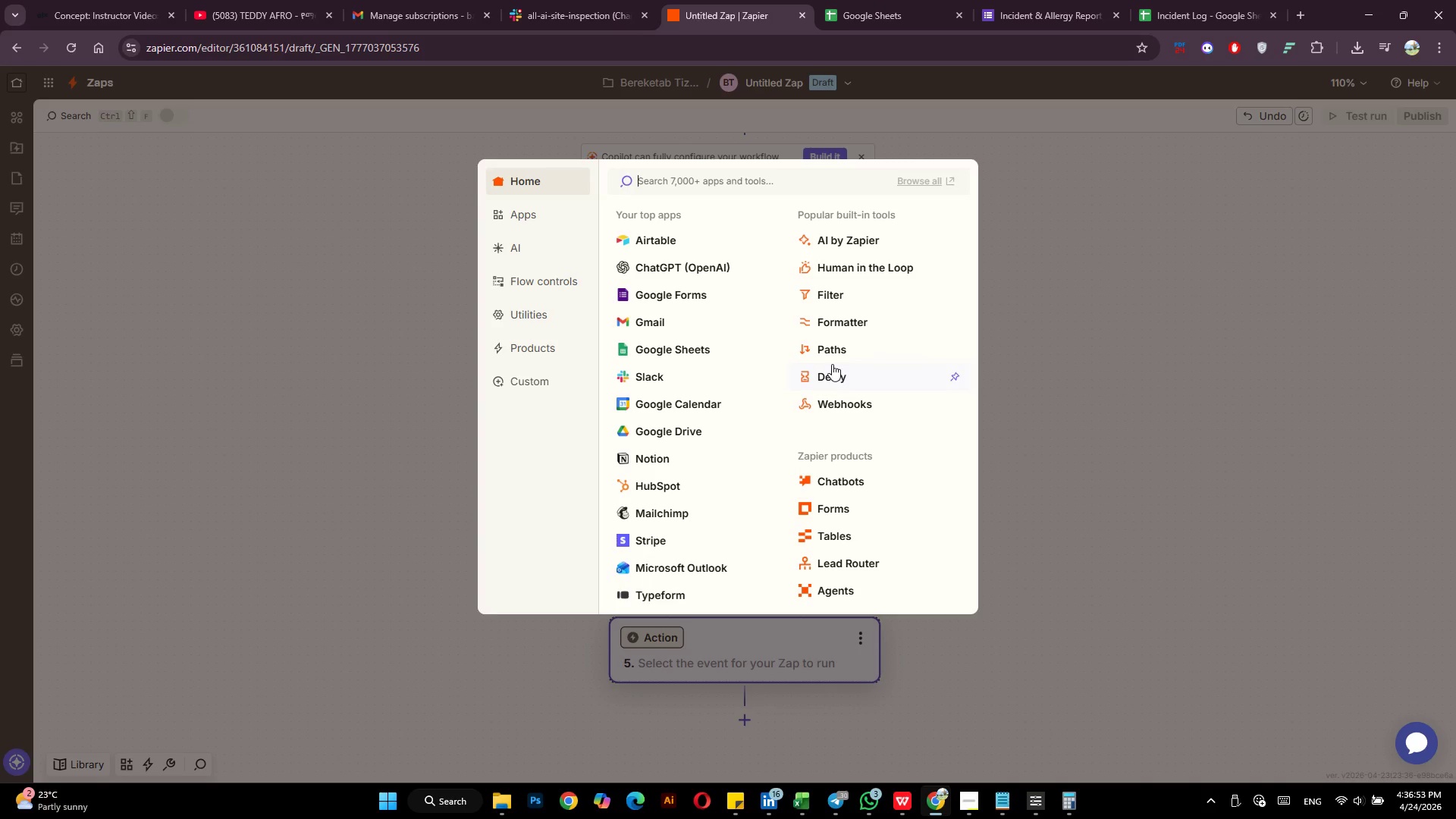 
left_click([836, 346])
 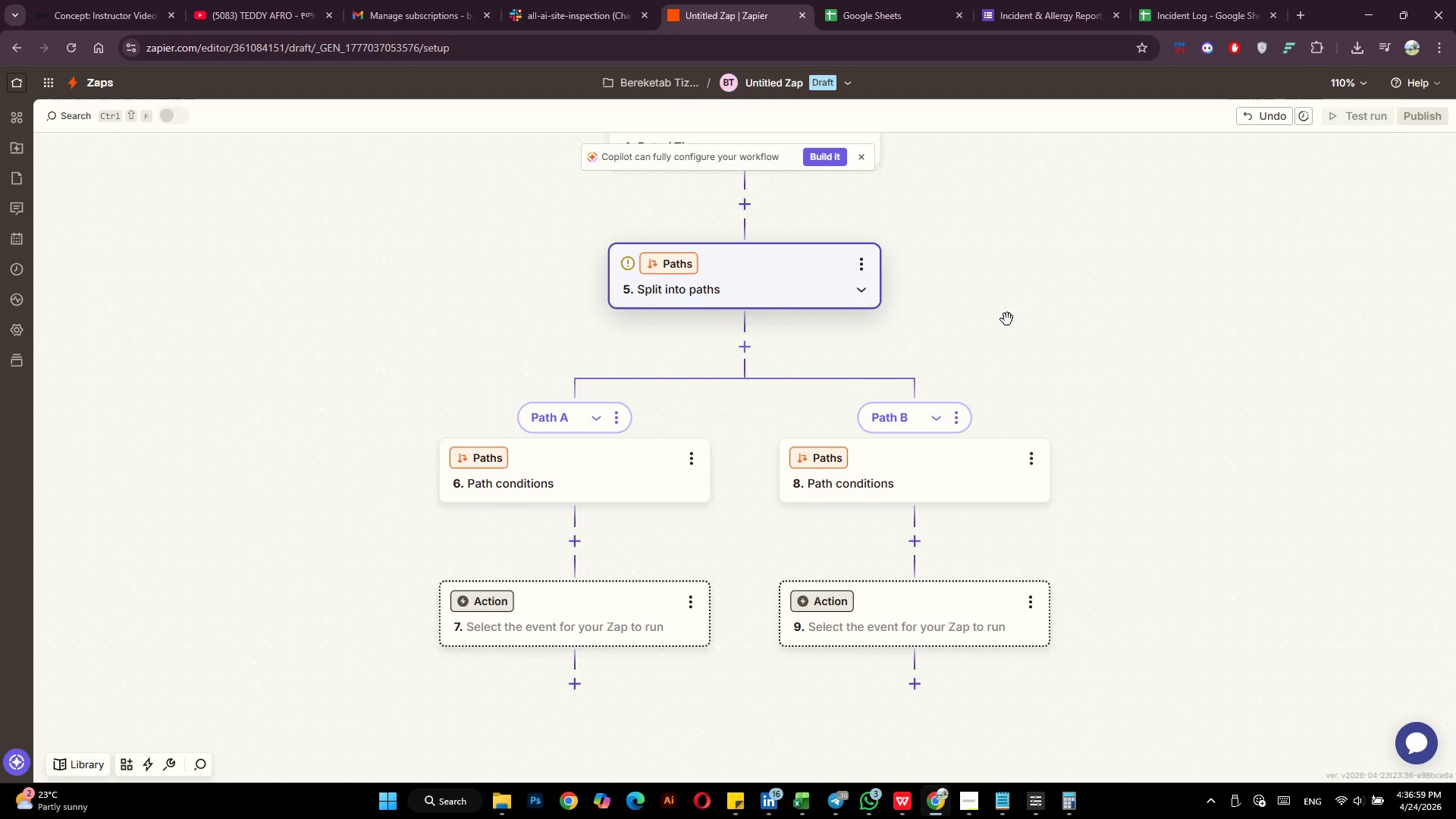 
wait(10.14)
 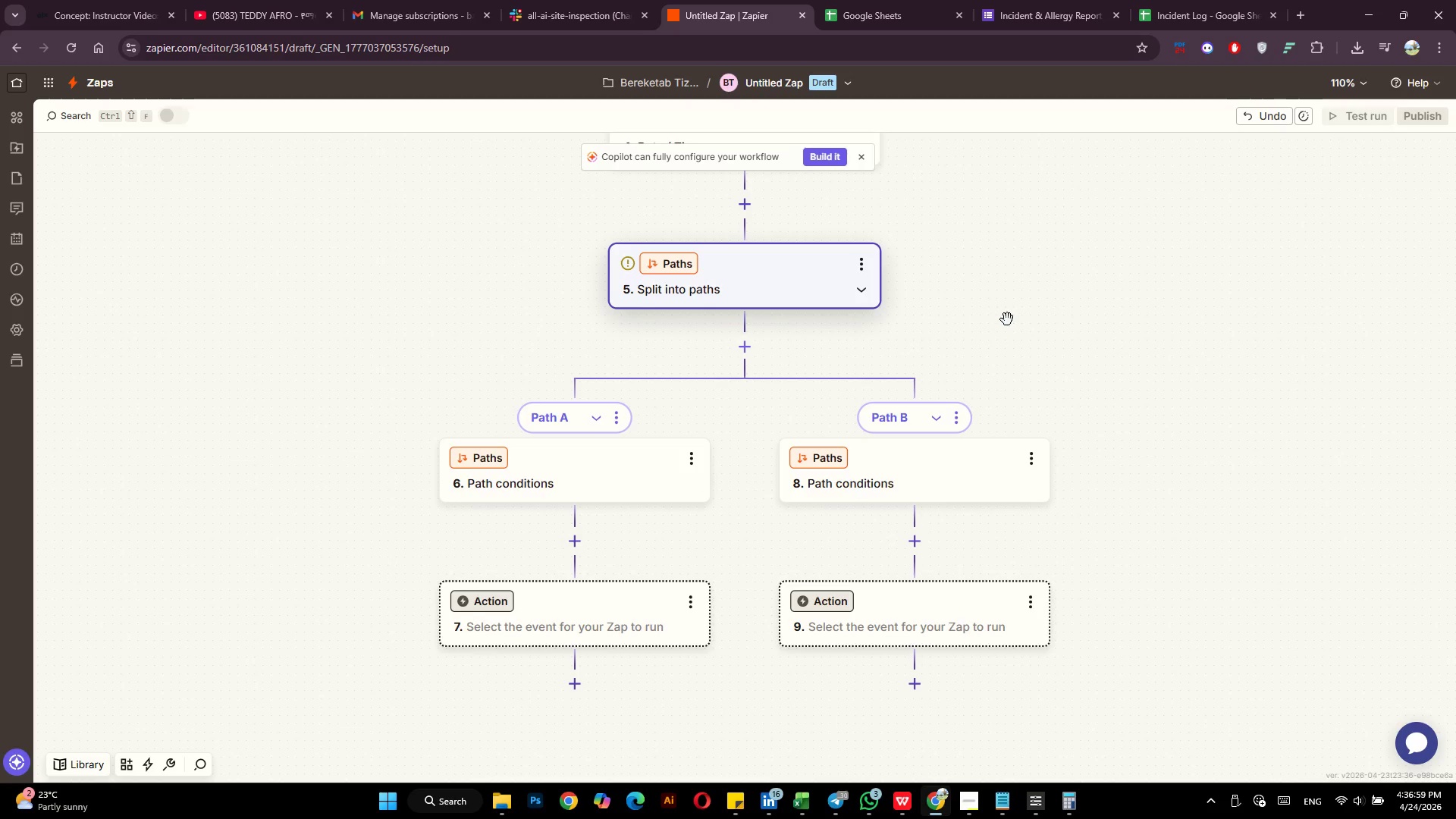 
left_click([749, 353])
 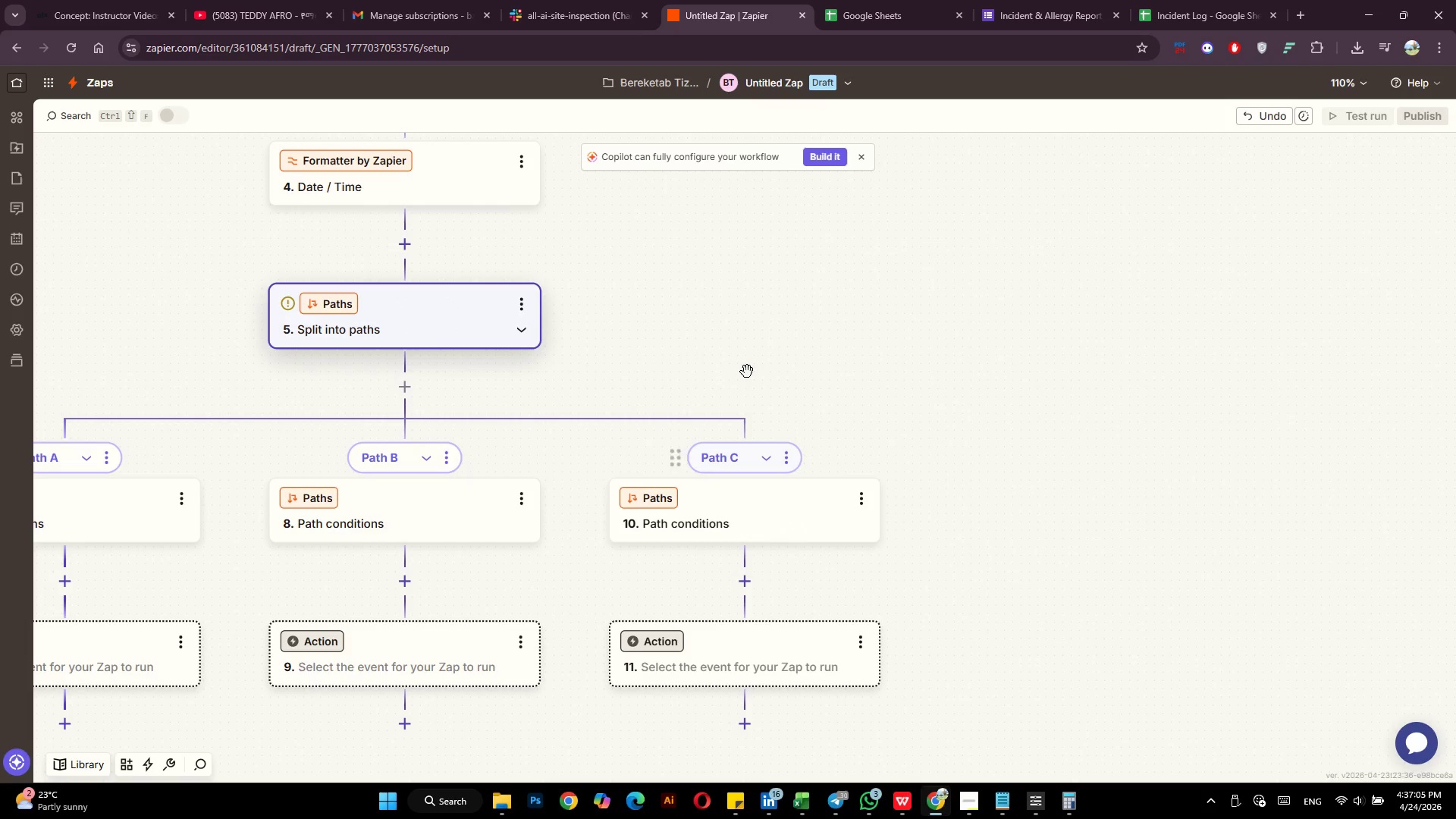 
left_click_drag(start_coordinate=[655, 361], to_coordinate=[921, 306])
 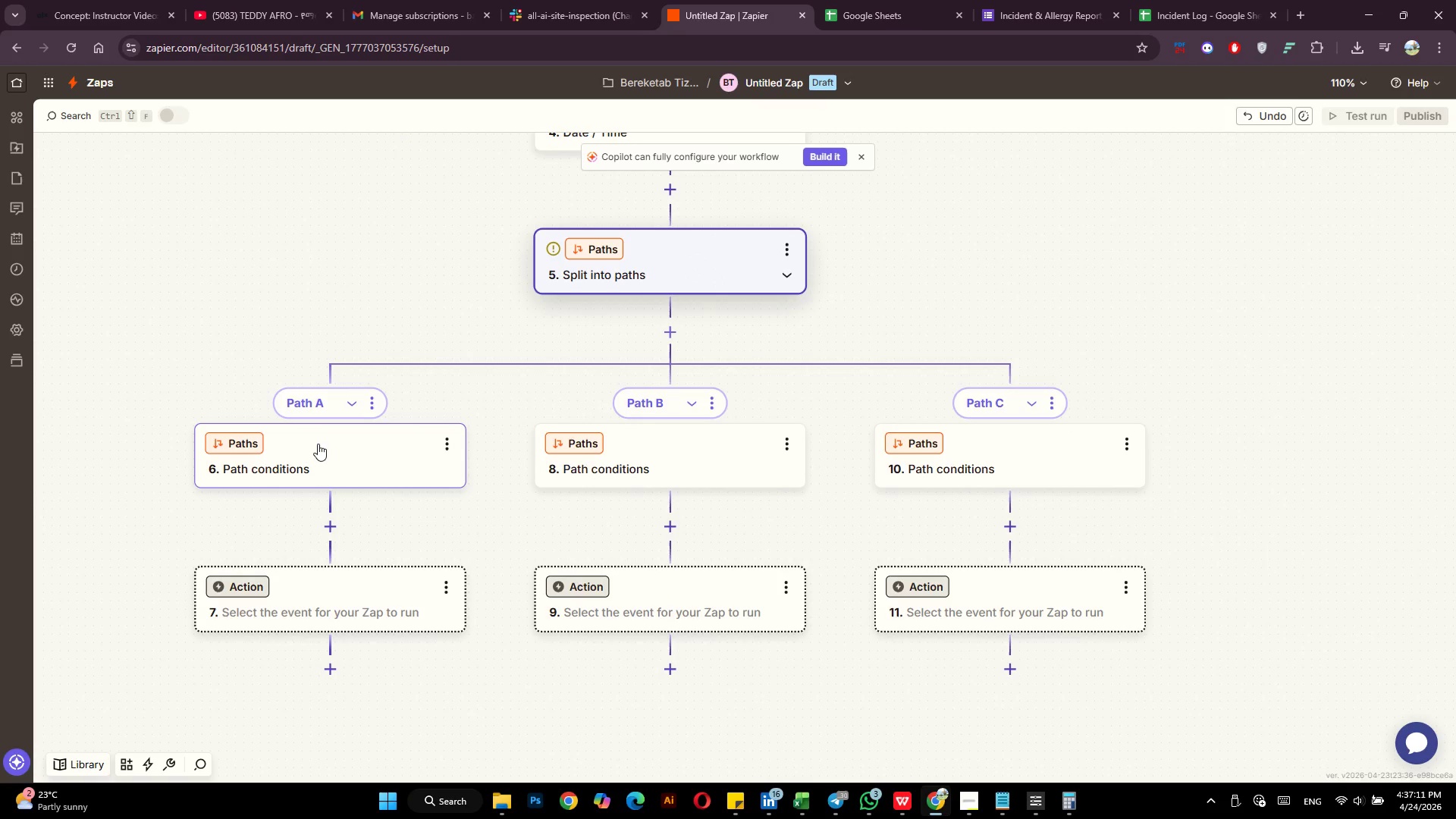 
wait(6.14)
 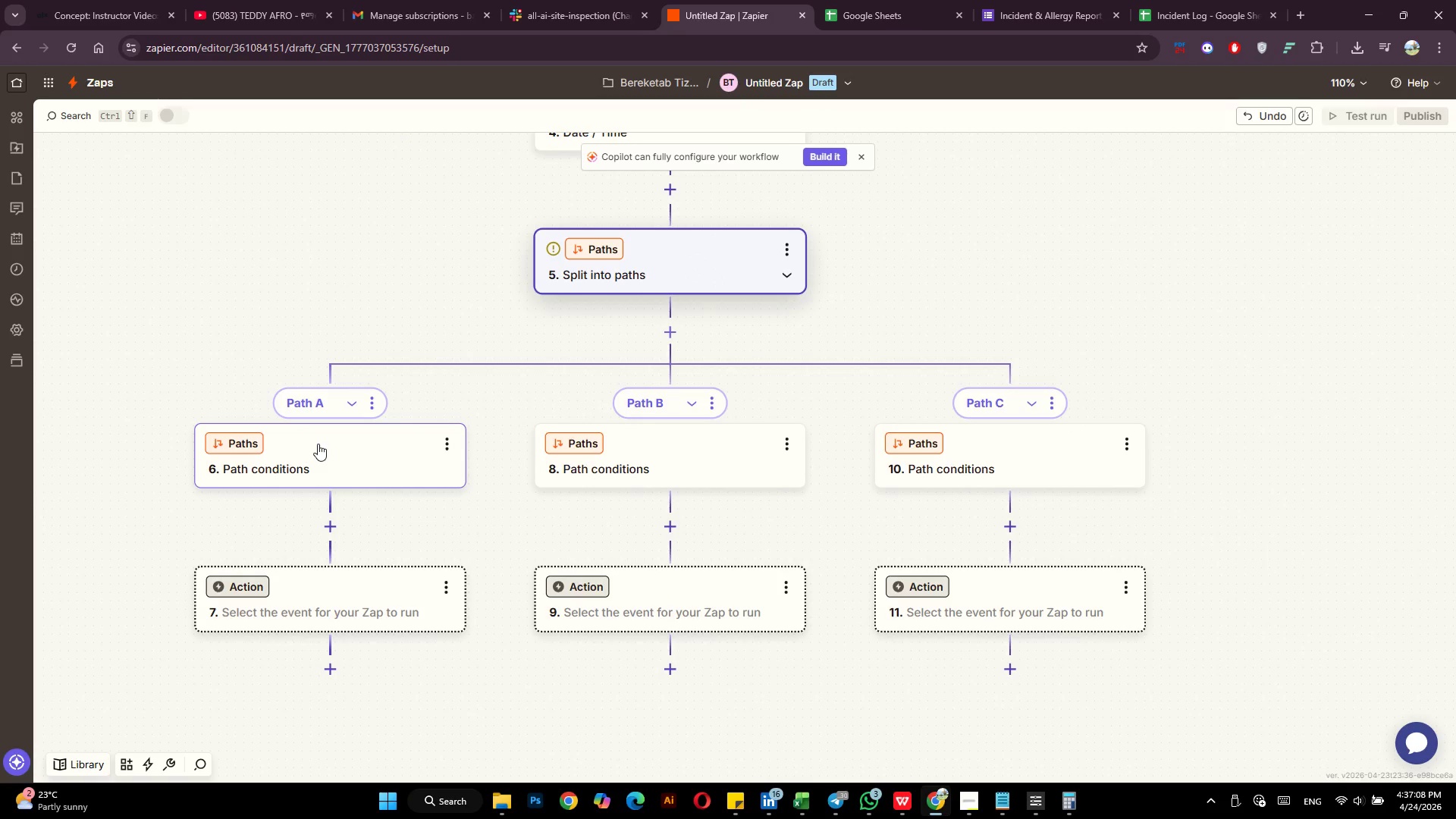 
left_click([369, 403])
 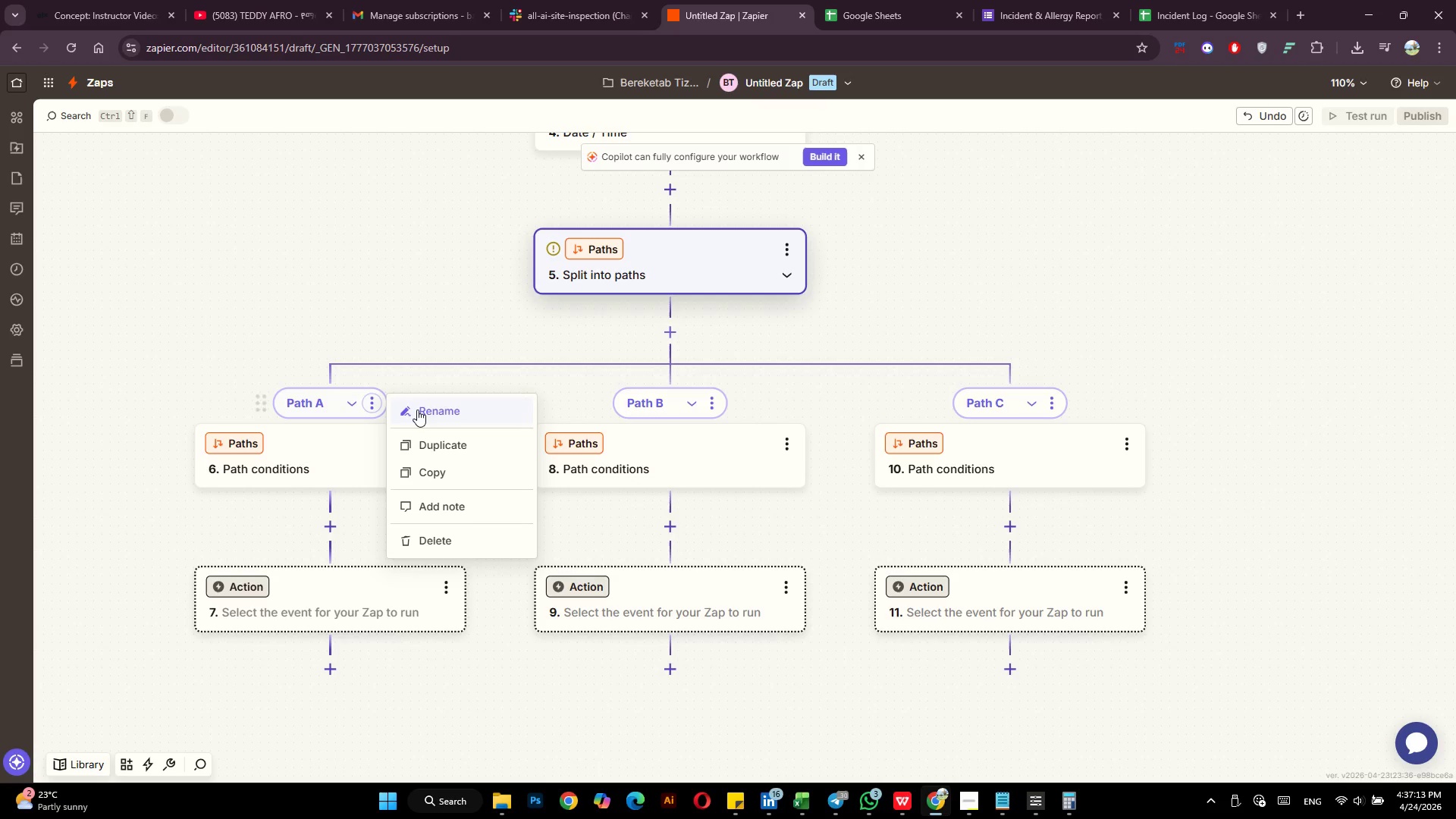 
left_click([417, 410])
 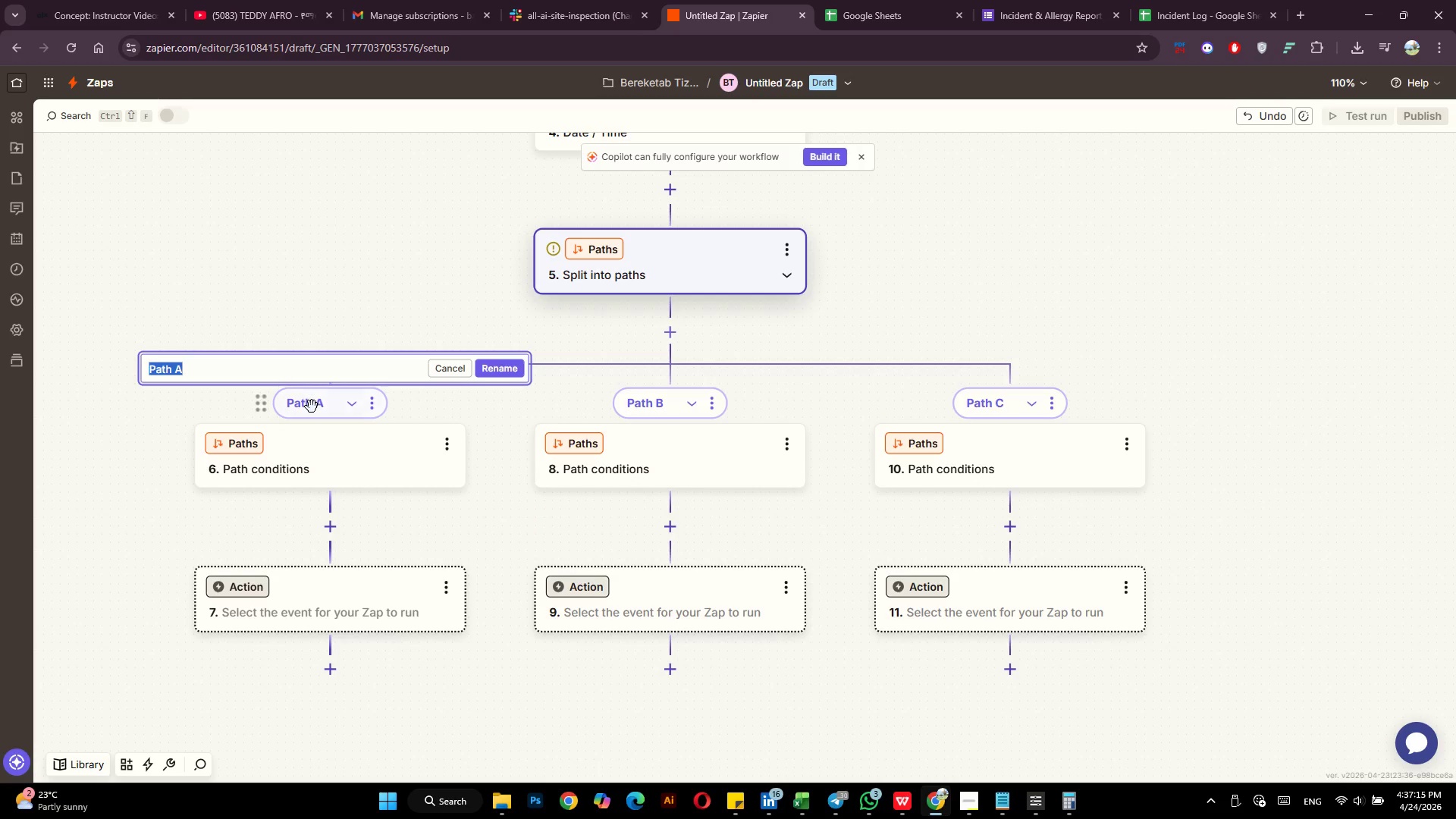 
type(Urgent/Medical)
 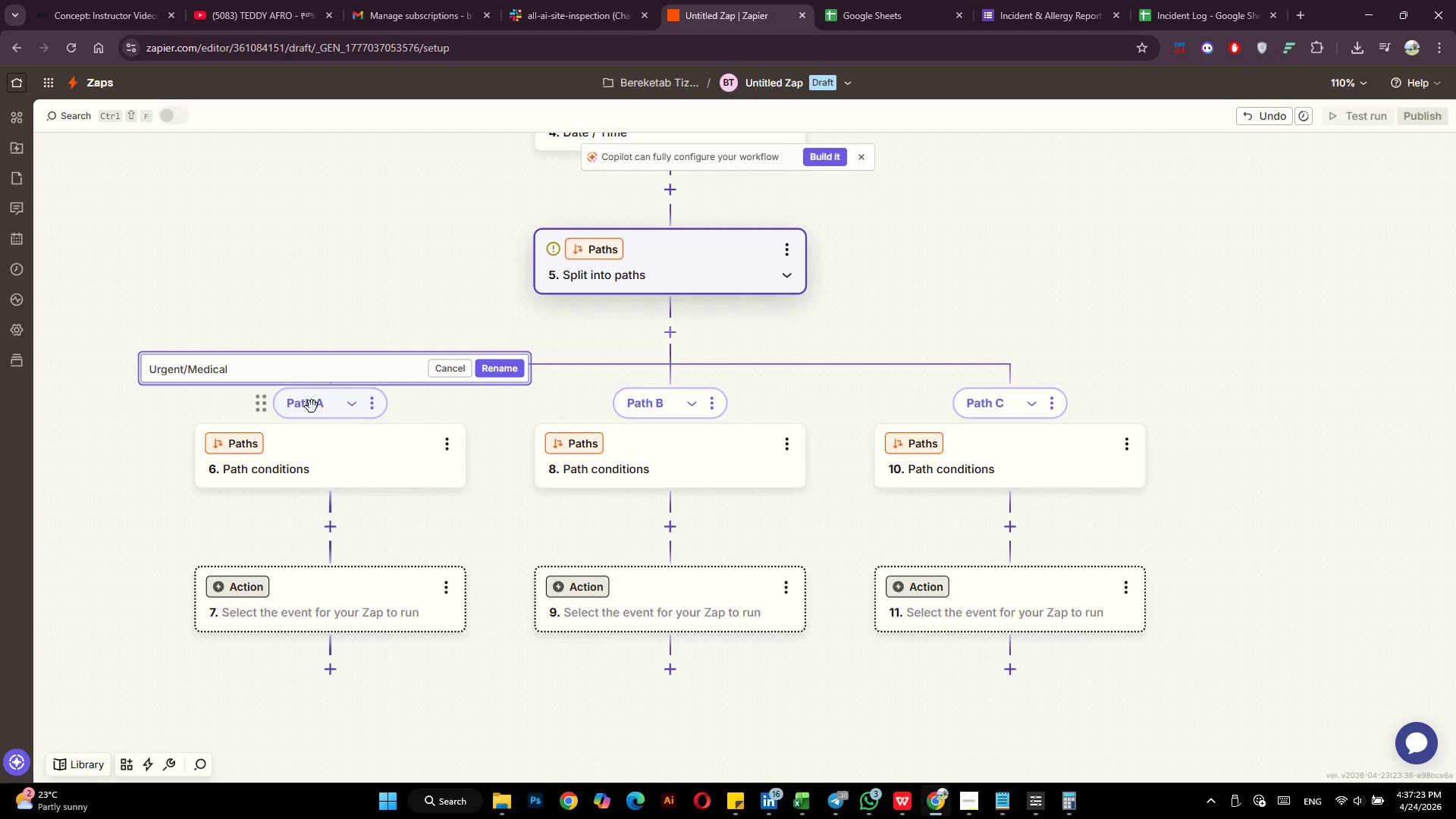 
left_click([504, 369])
 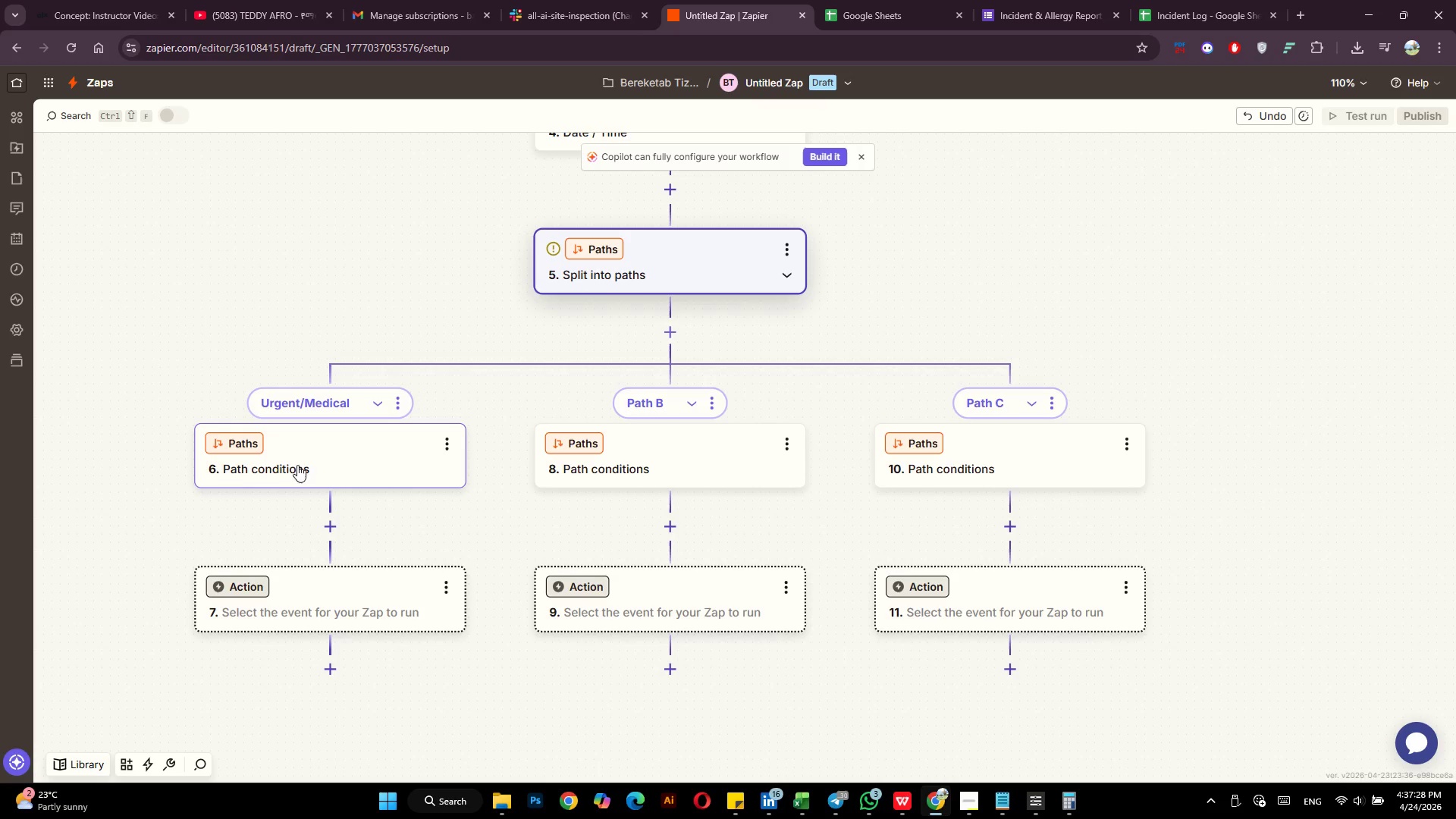 
left_click([302, 457])
 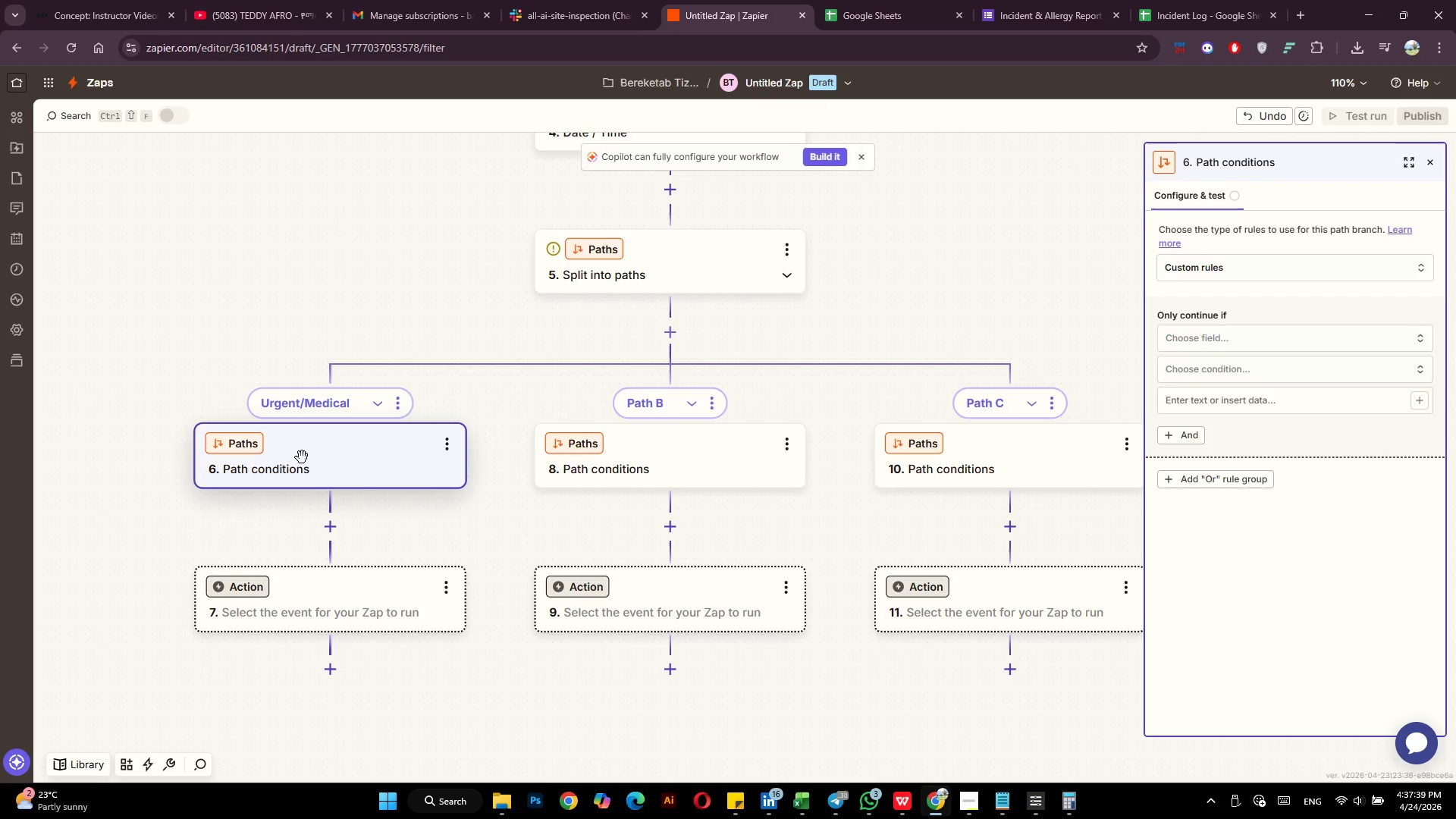 
wait(15.73)
 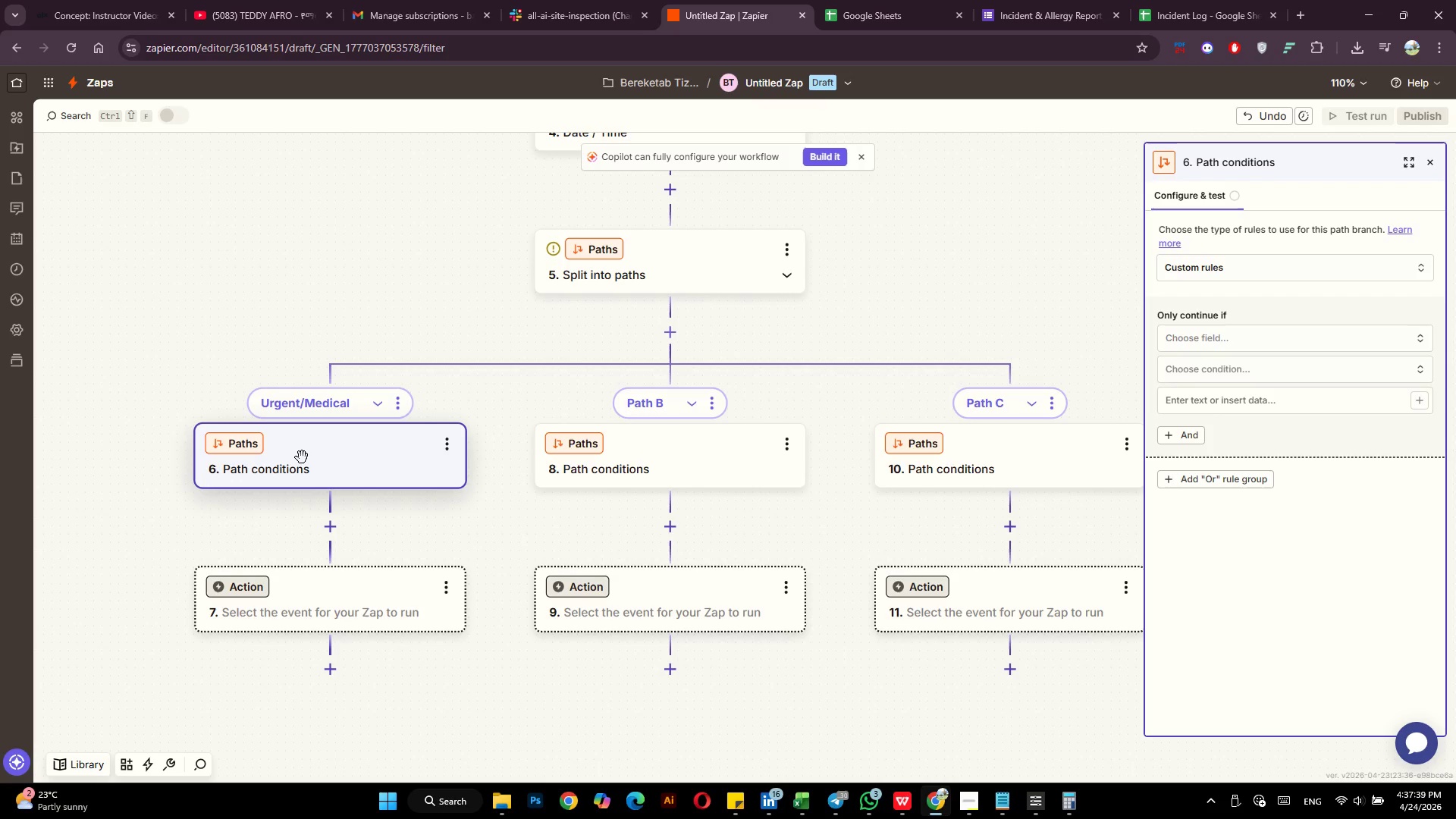 
left_click([1233, 340])
 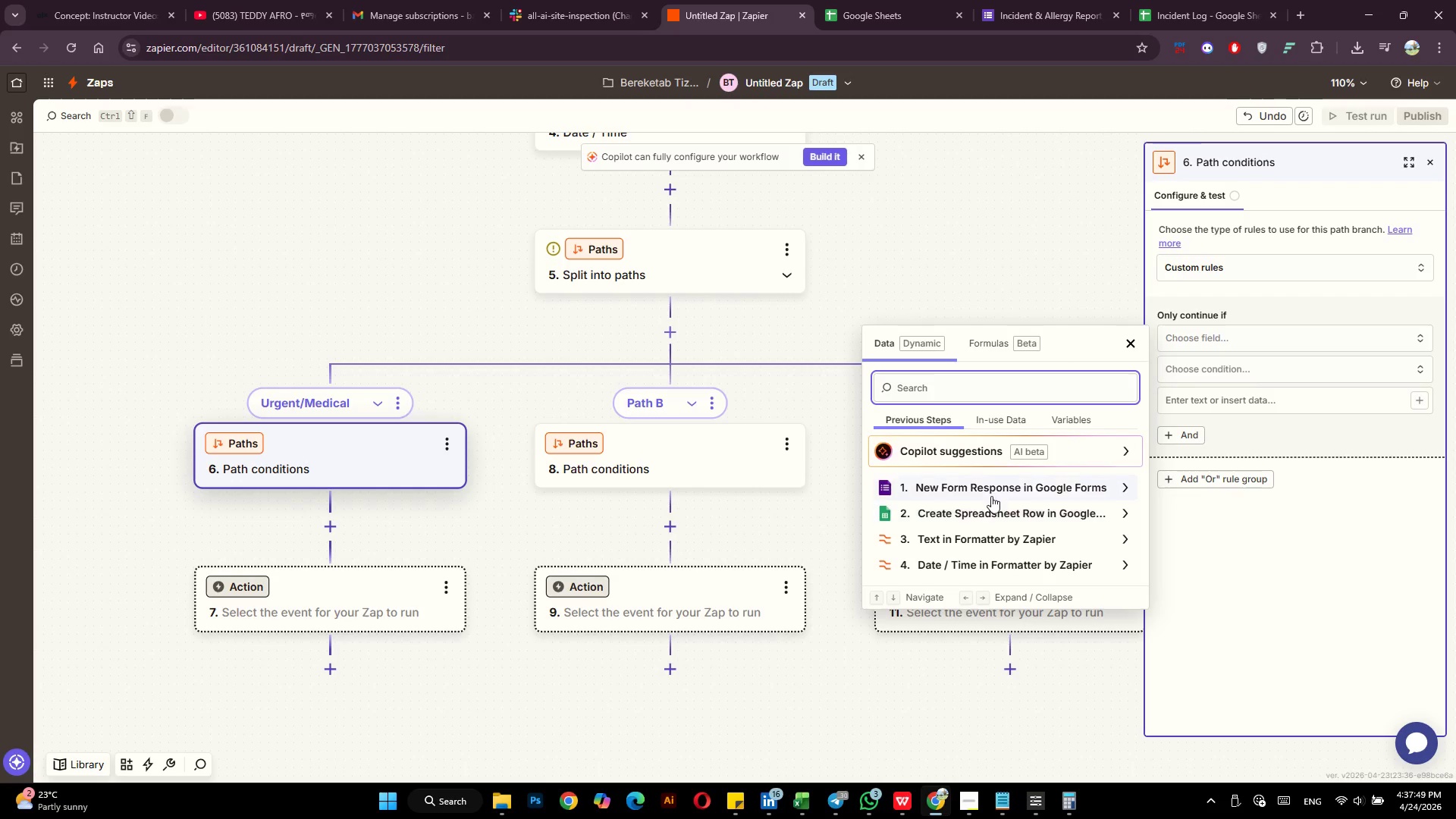 
wait(6.78)
 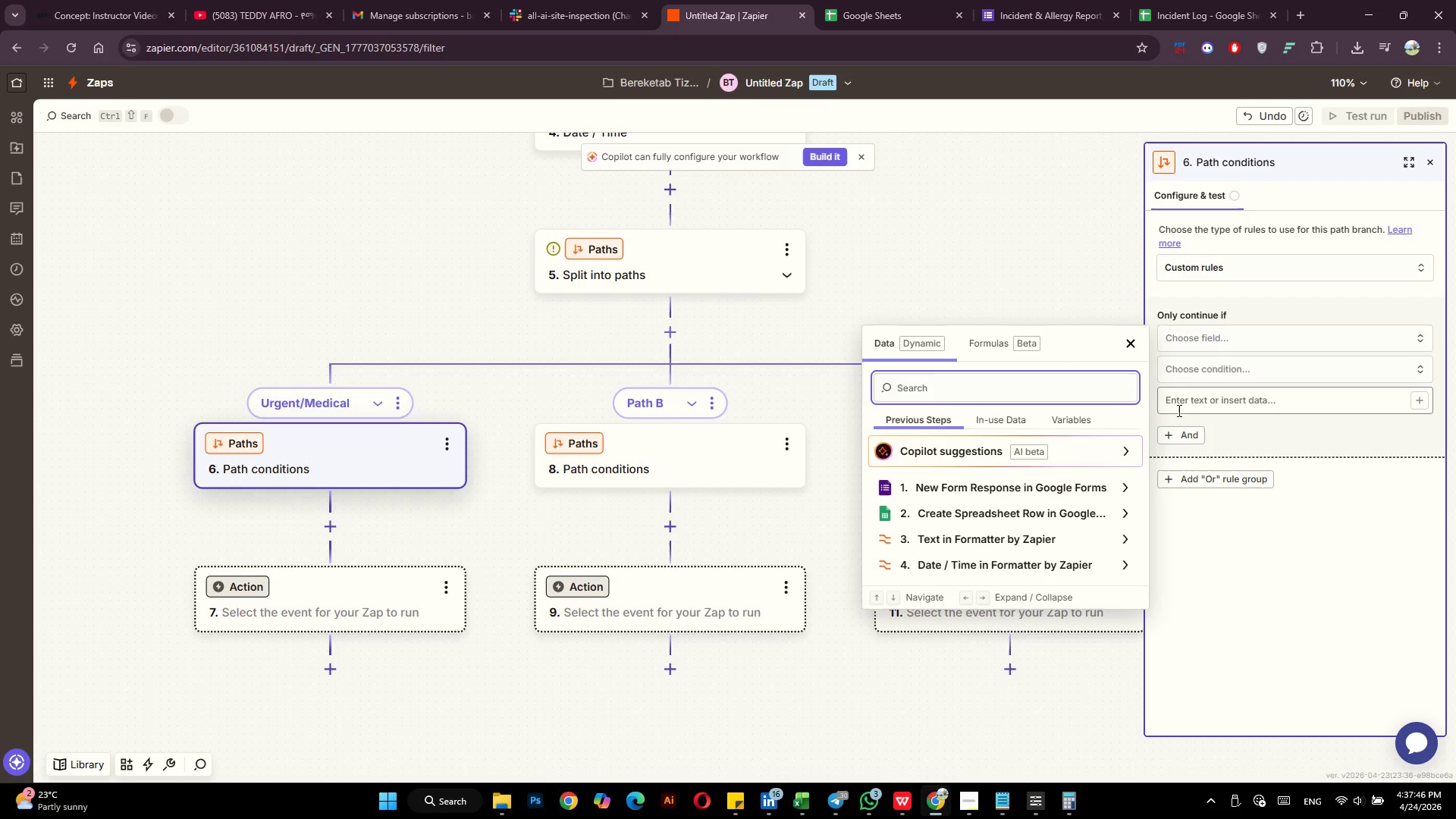 
left_click([996, 492])
 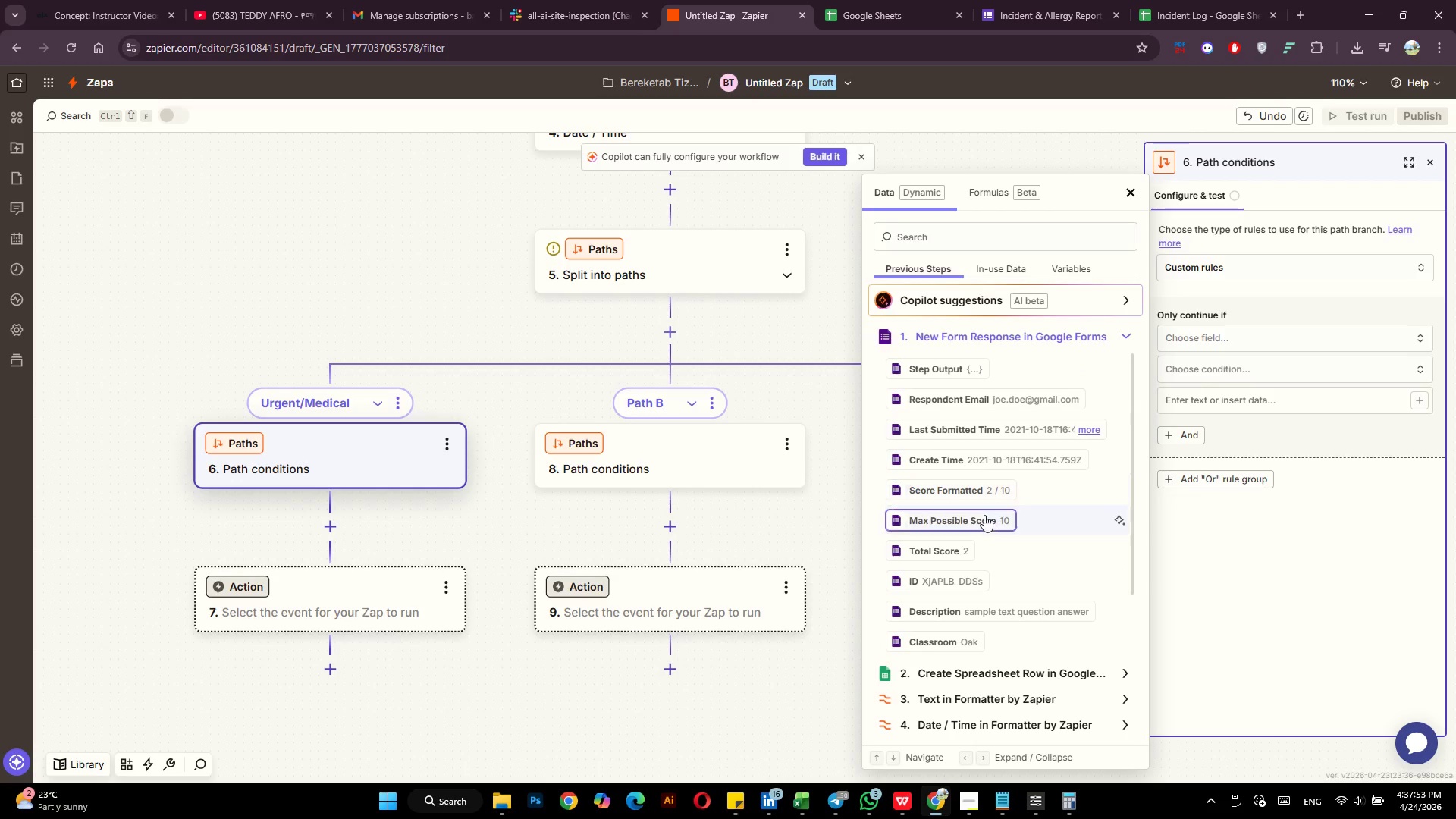 
scroll: coordinate [970, 544], scroll_direction: down, amount: 6.0
 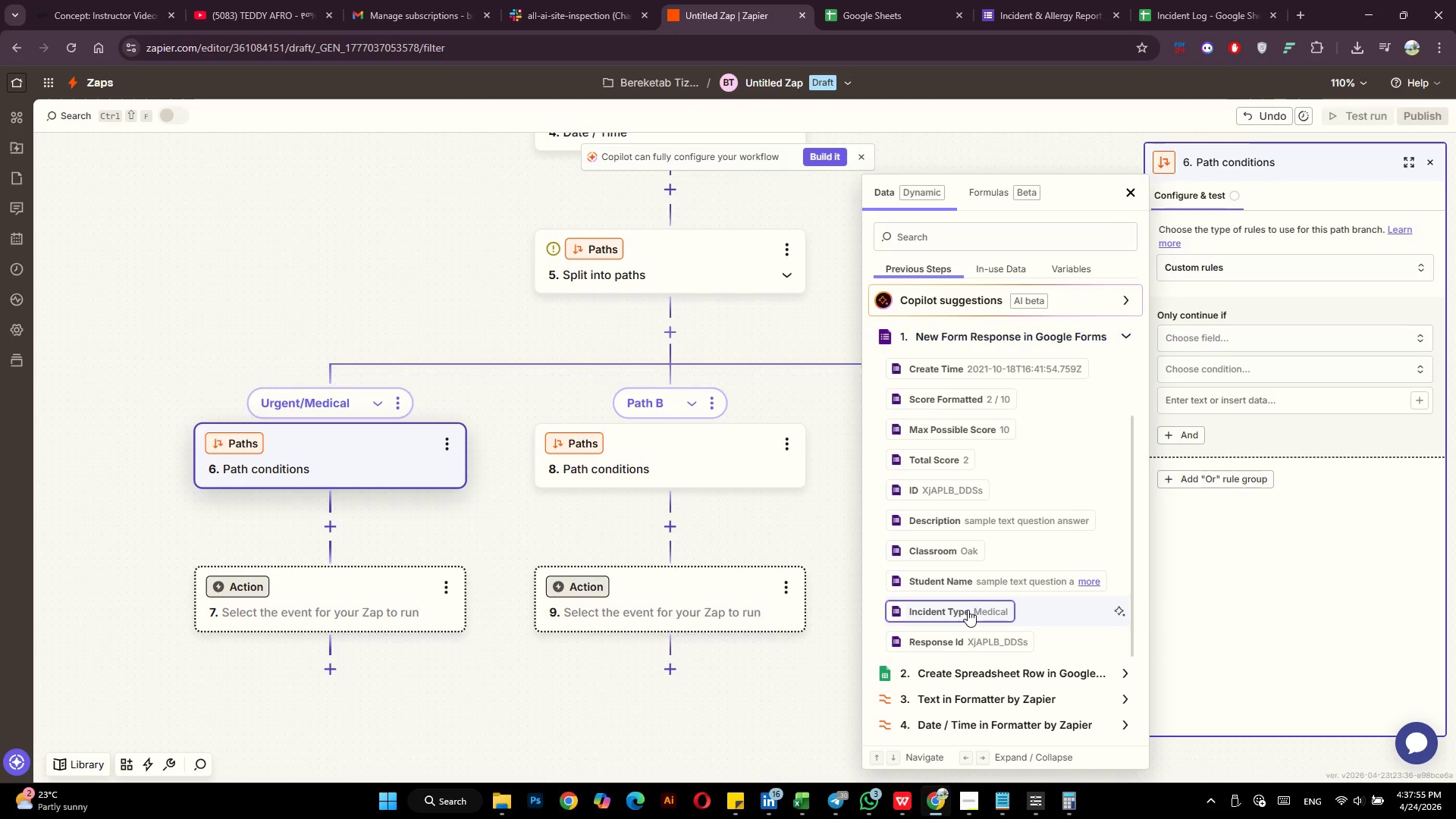 
left_click([968, 610])
 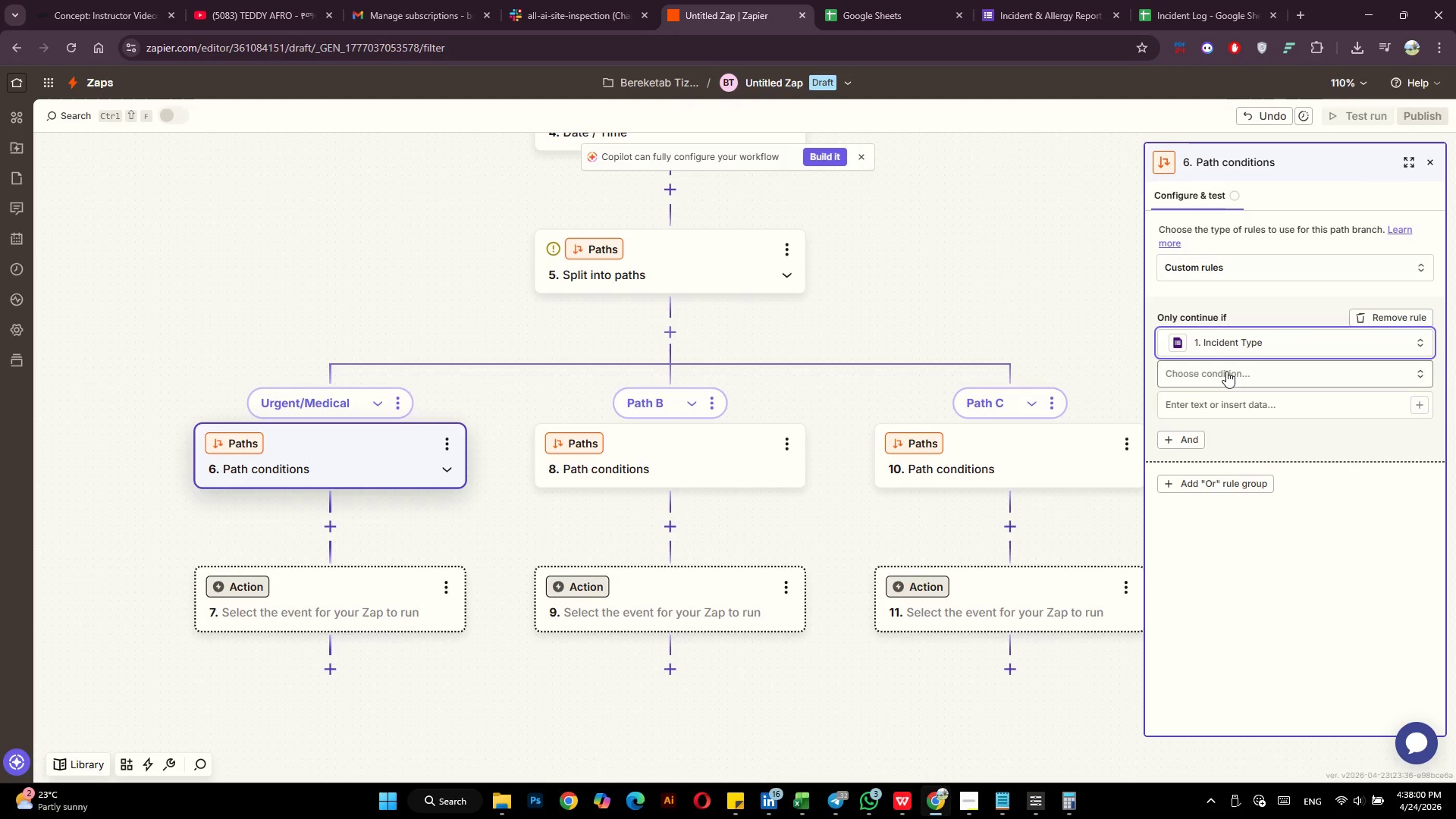 
wait(6.17)
 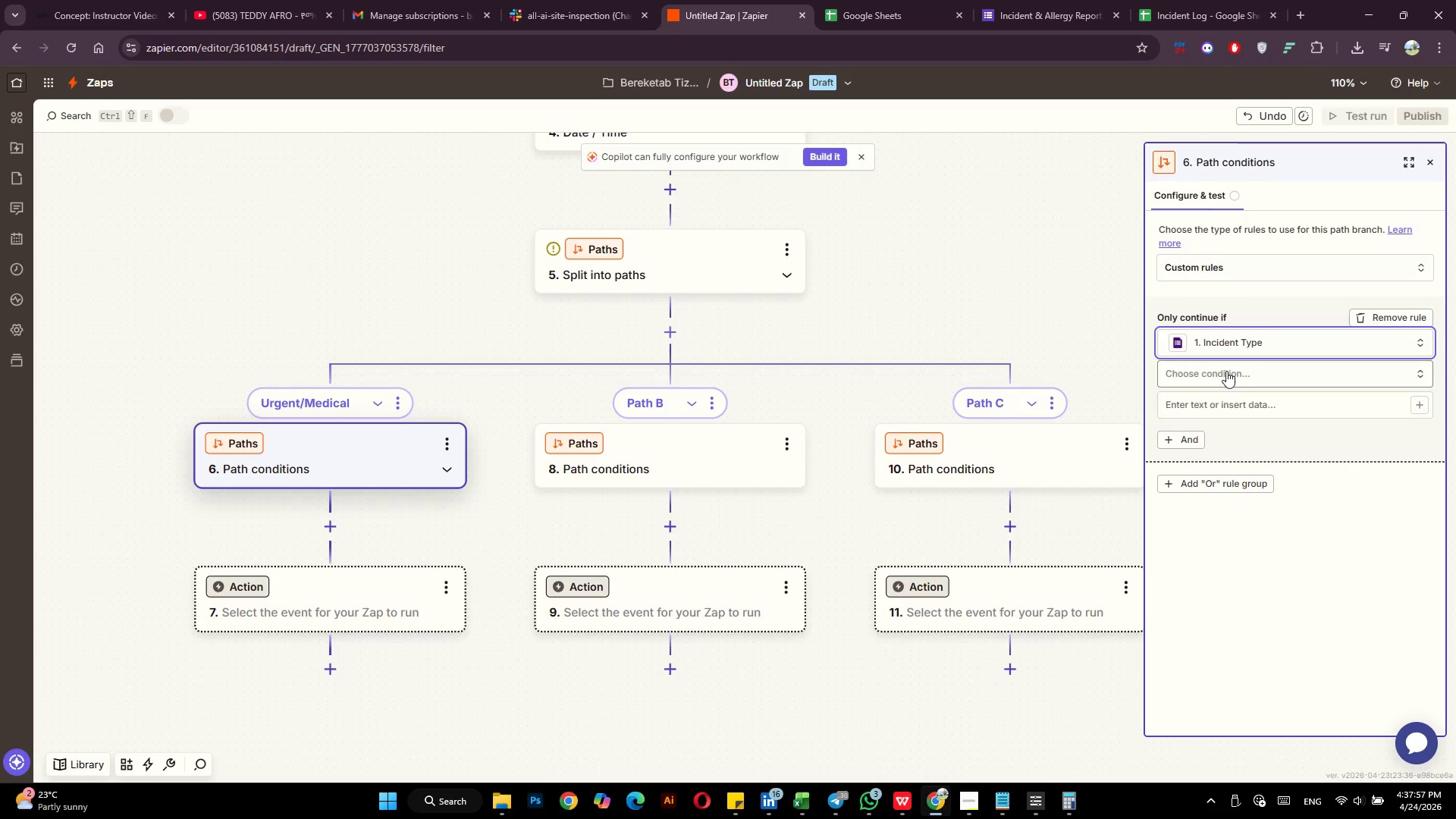 
left_click([1226, 371])
 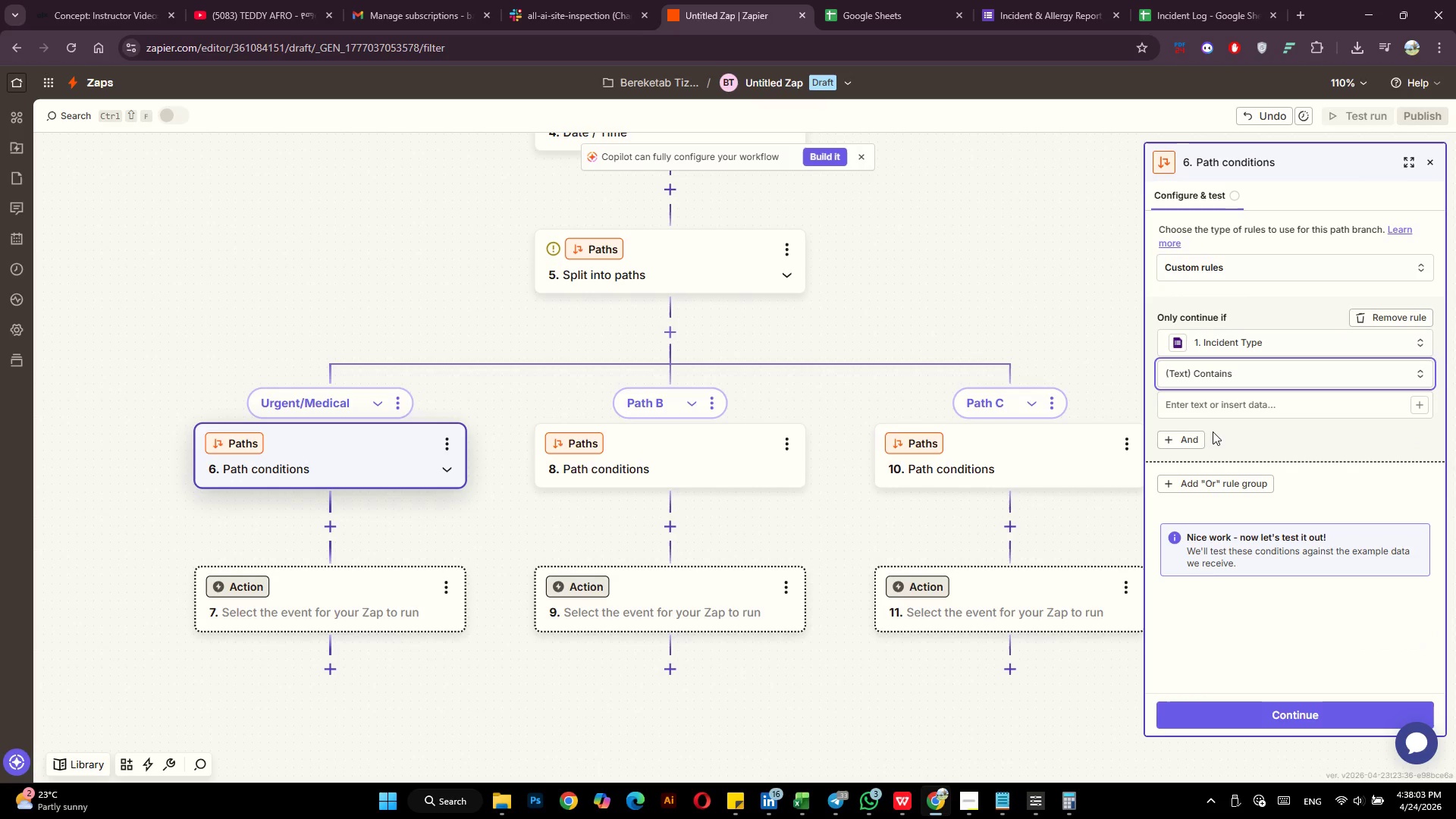 
left_click([1219, 416])
 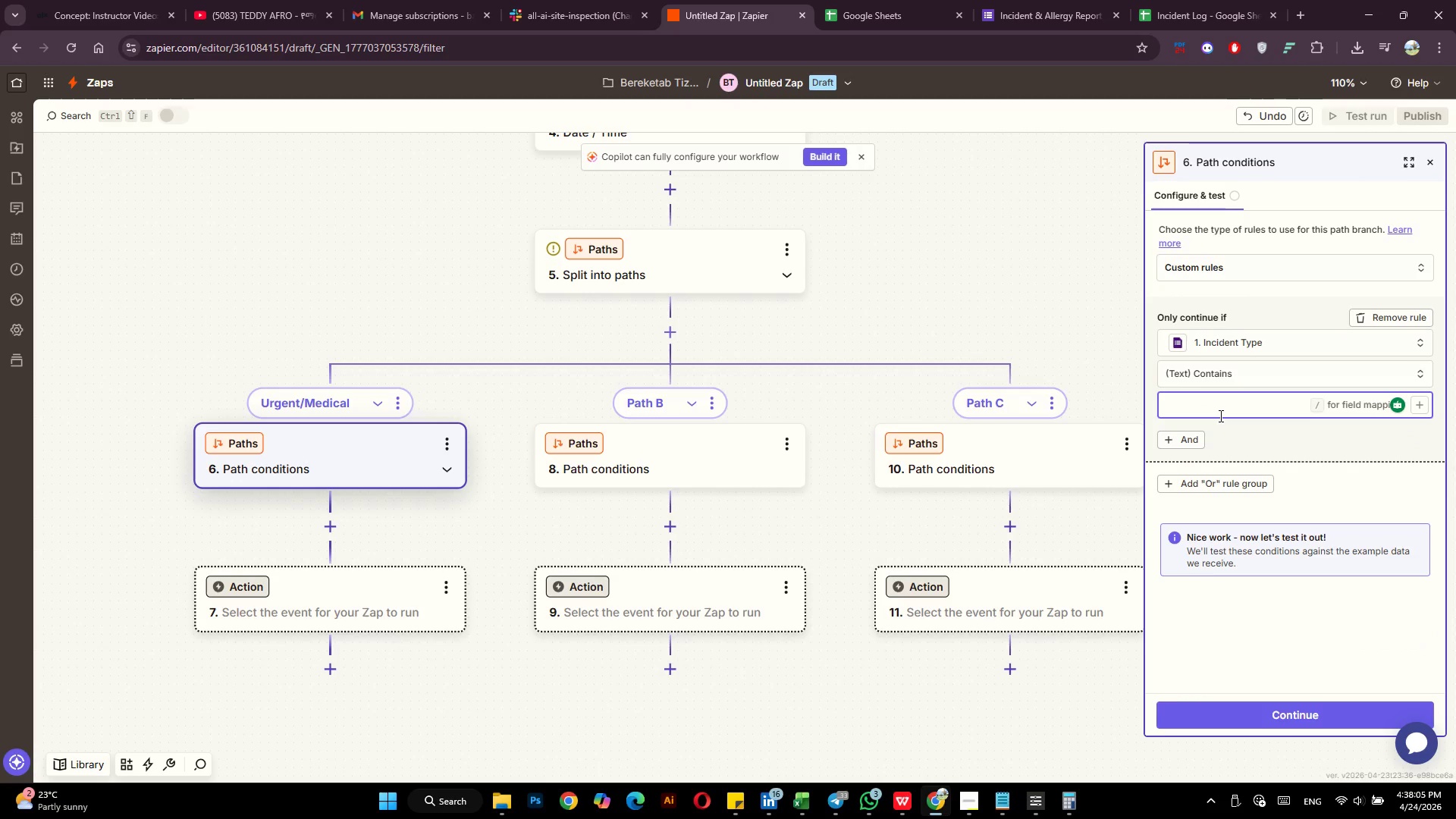 
type(Medical)
 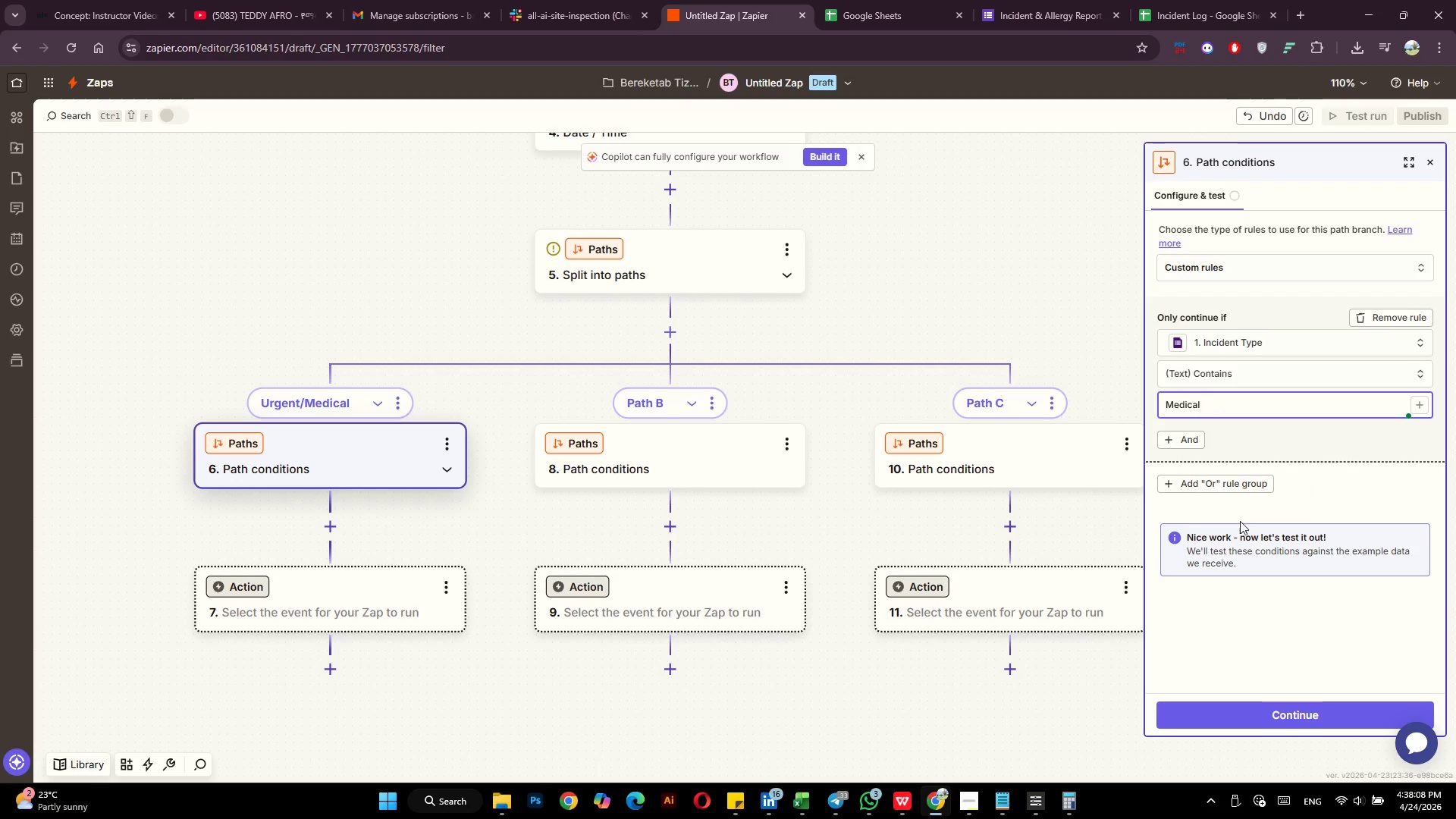 
mouse_move([1222, 483])
 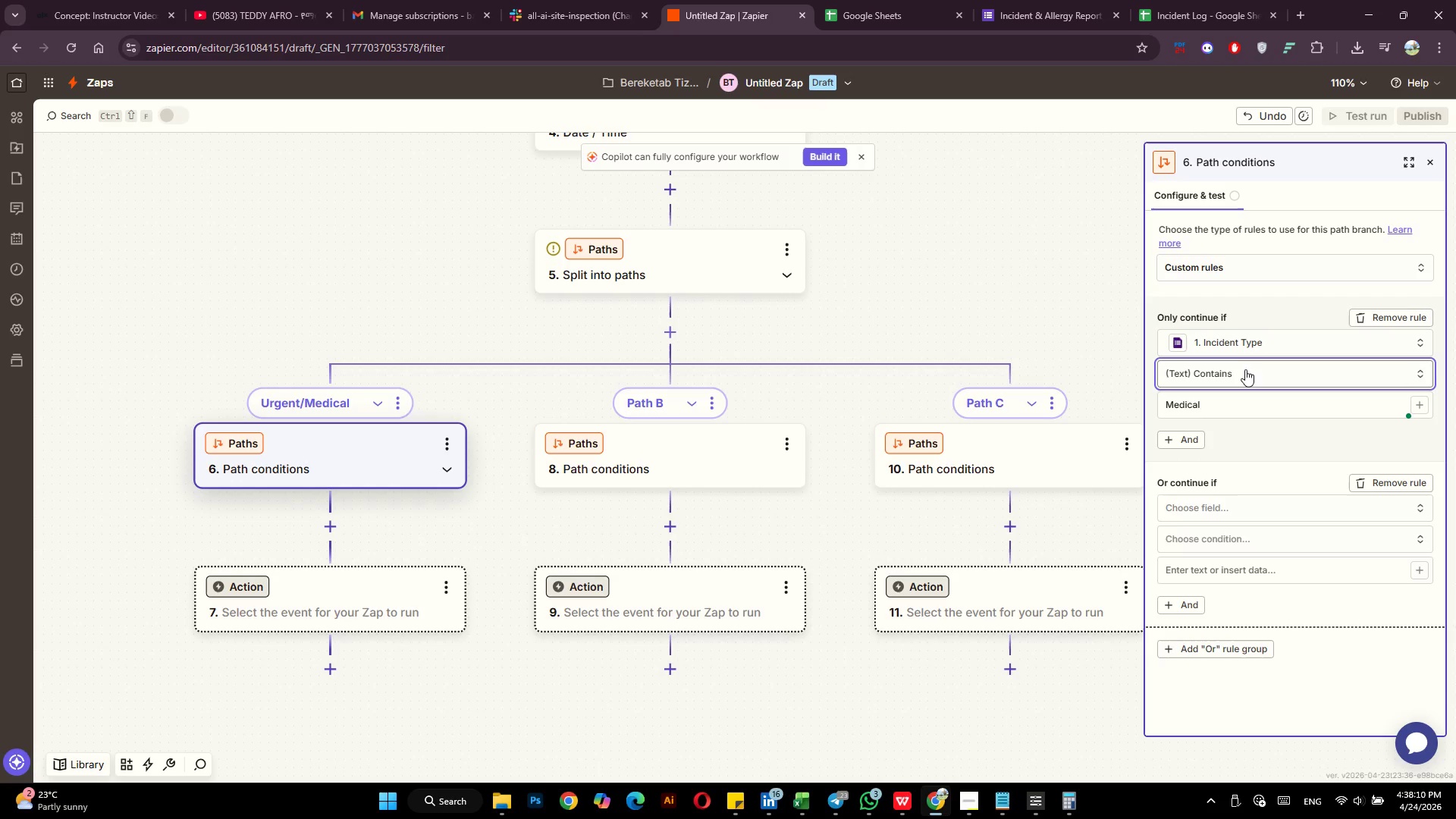 
left_click([1245, 369])
 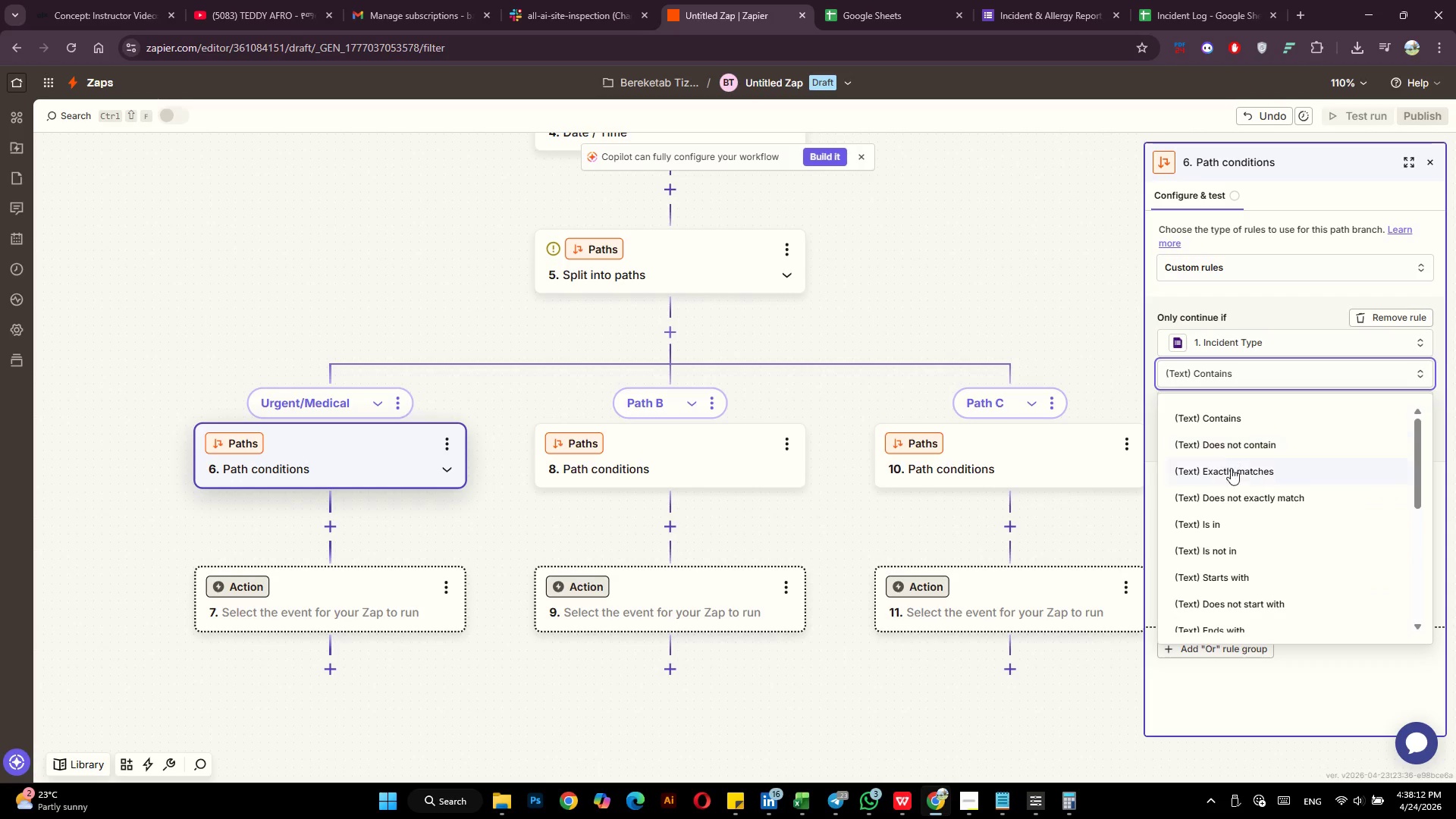 
left_click([1231, 476])
 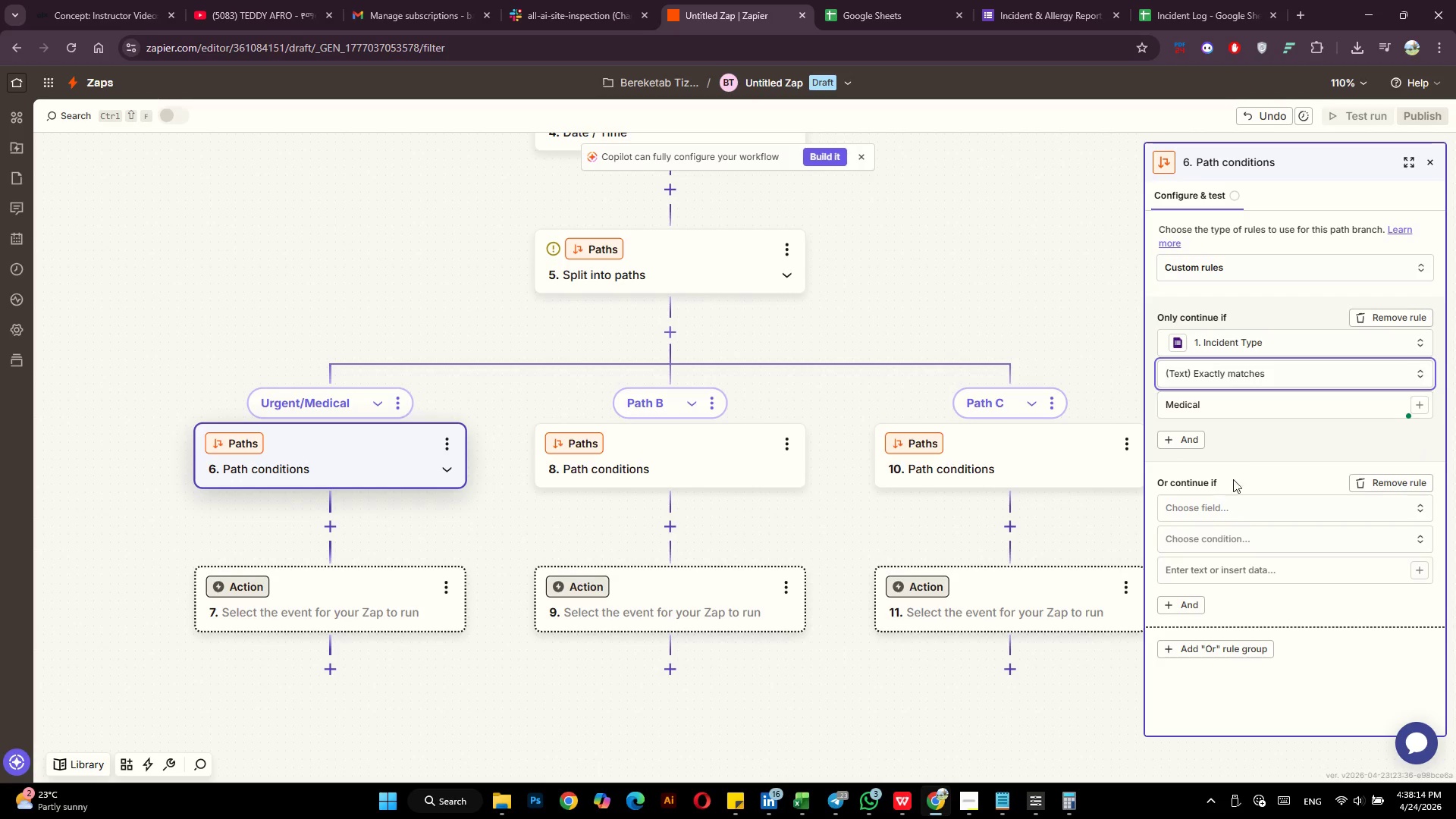 
left_click([1232, 512])
 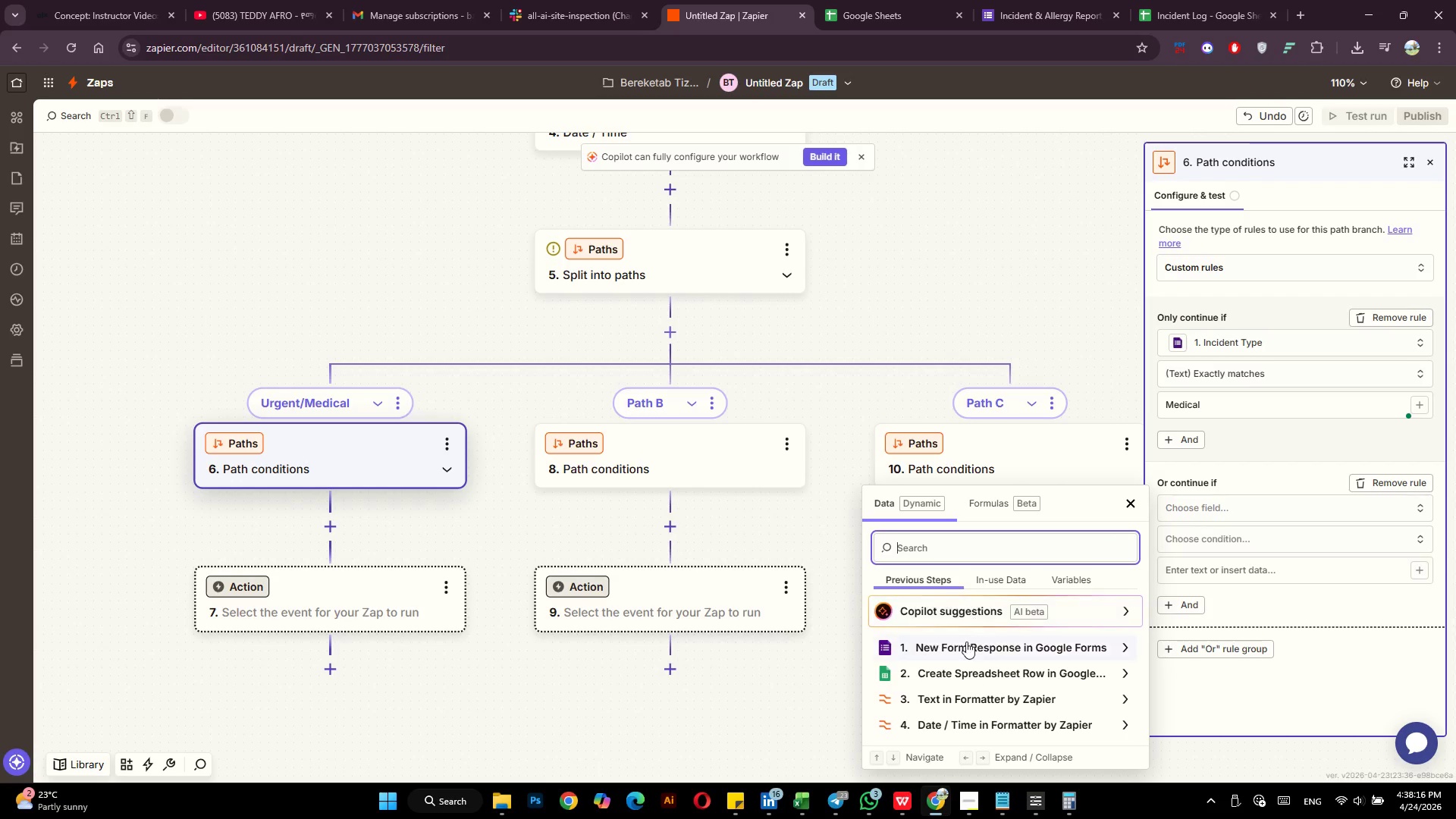 
left_click([963, 649])
 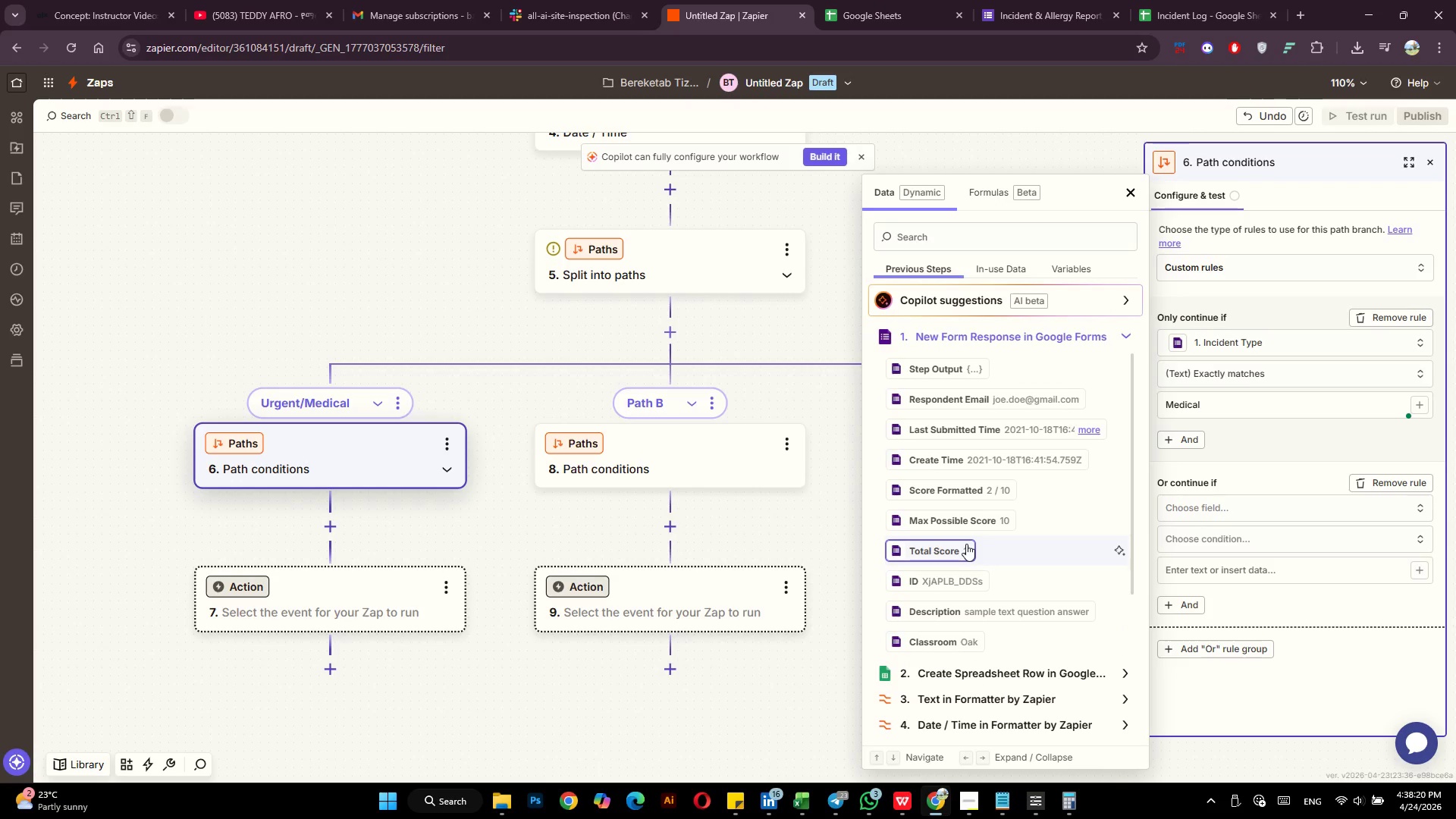 
scroll: coordinate [971, 604], scroll_direction: down, amount: 2.0
 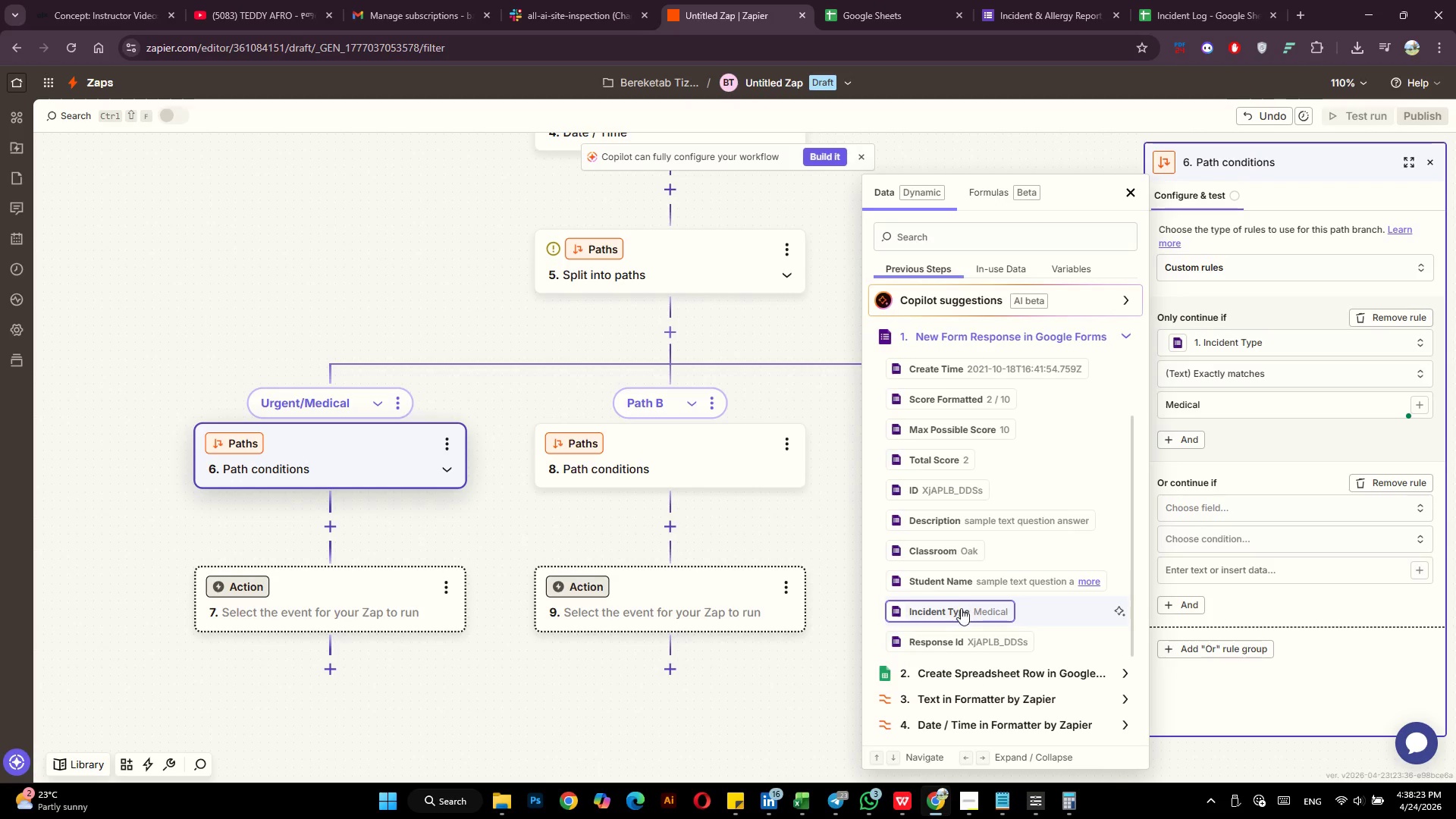 
left_click([960, 611])
 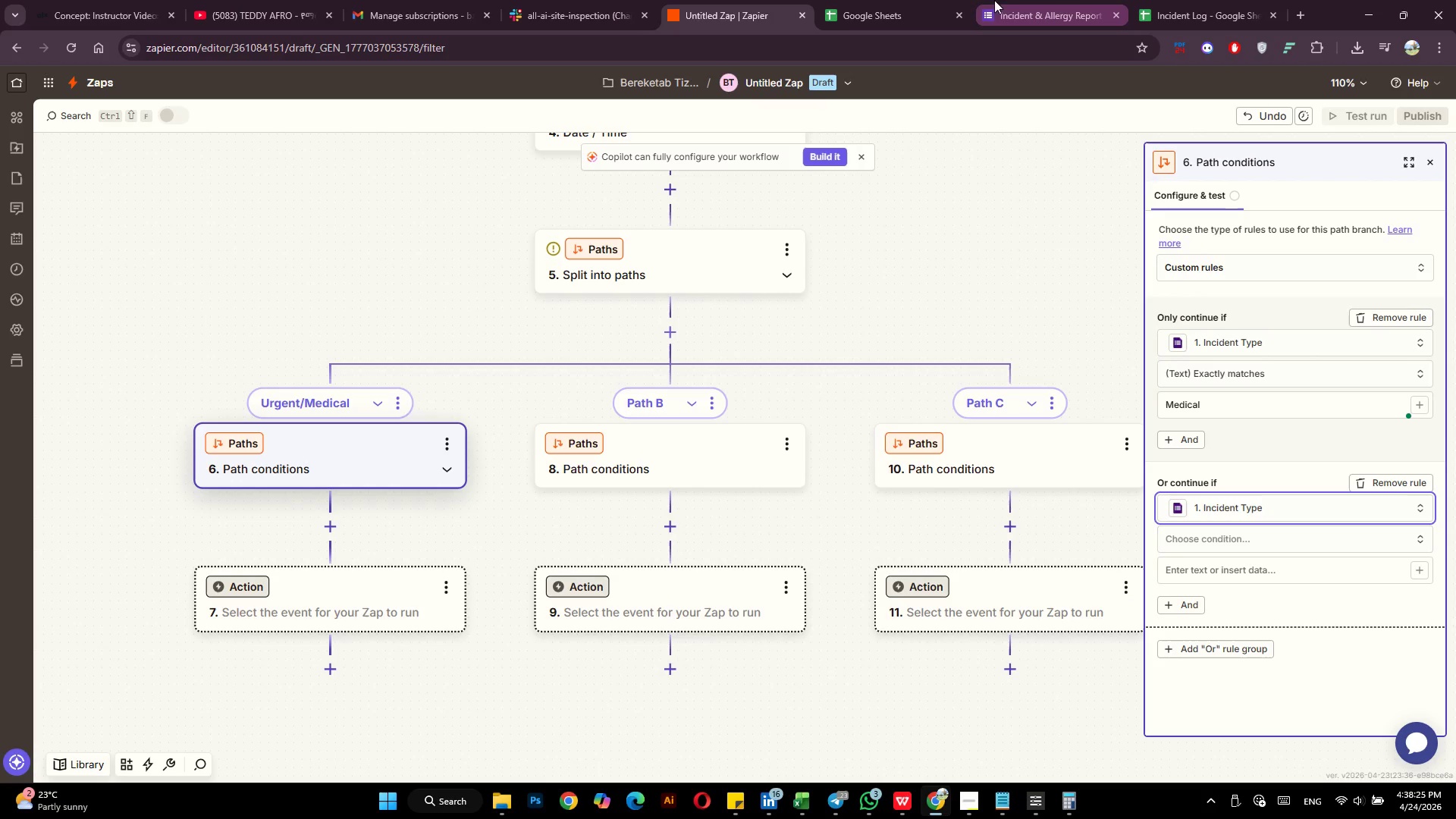 
left_click([1008, 0])
 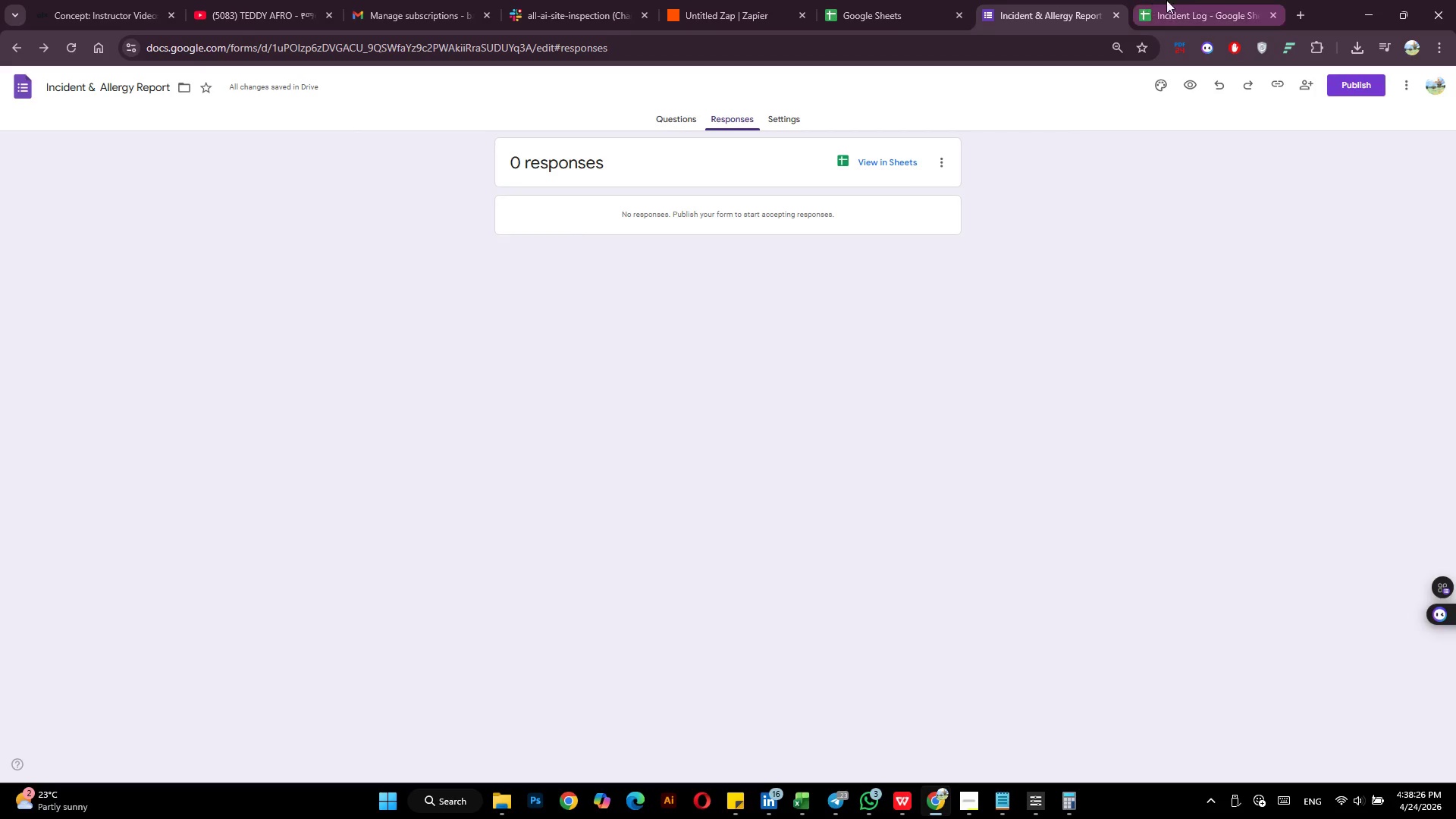 
left_click([1181, 0])
 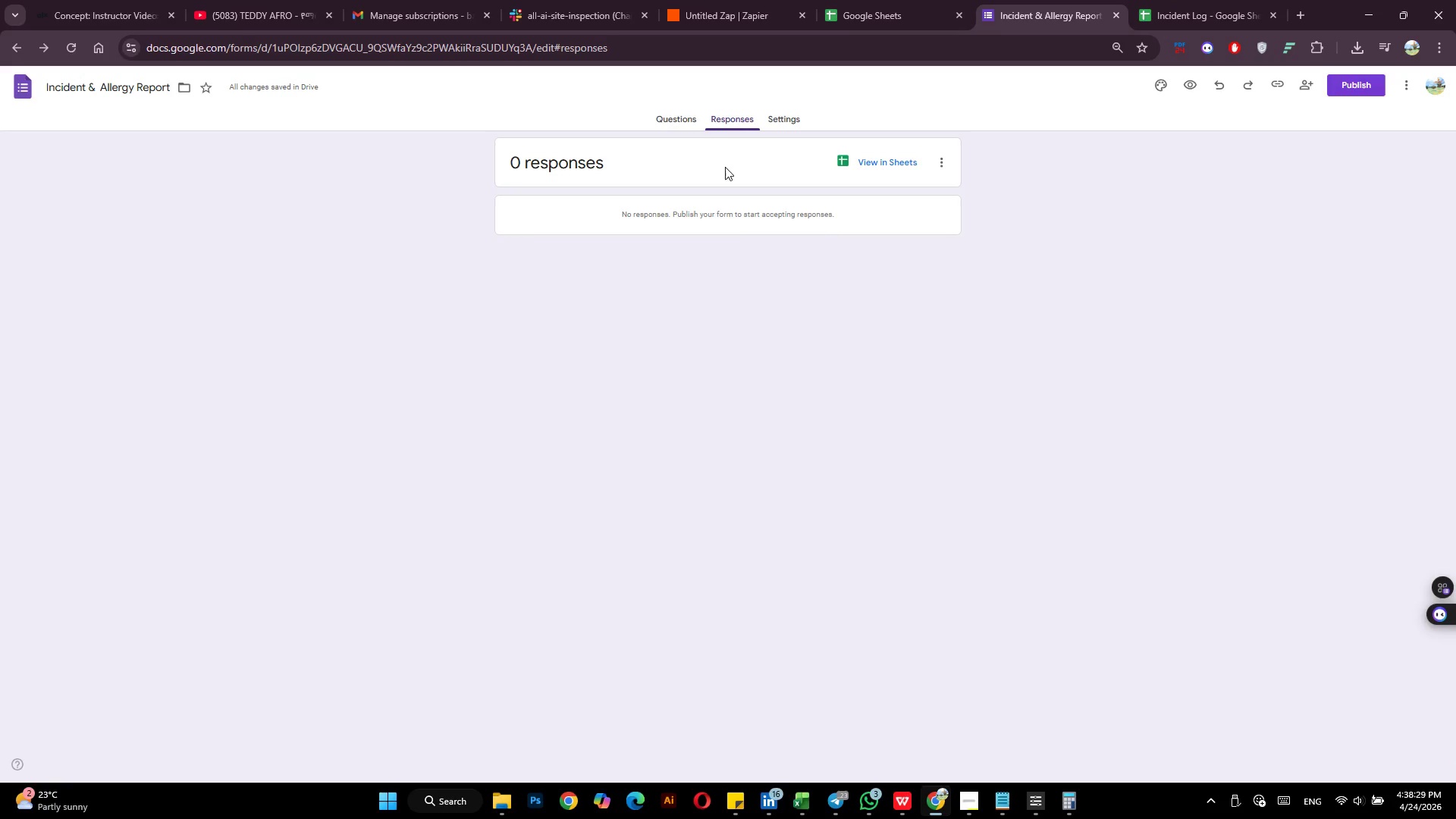 
left_click([686, 123])
 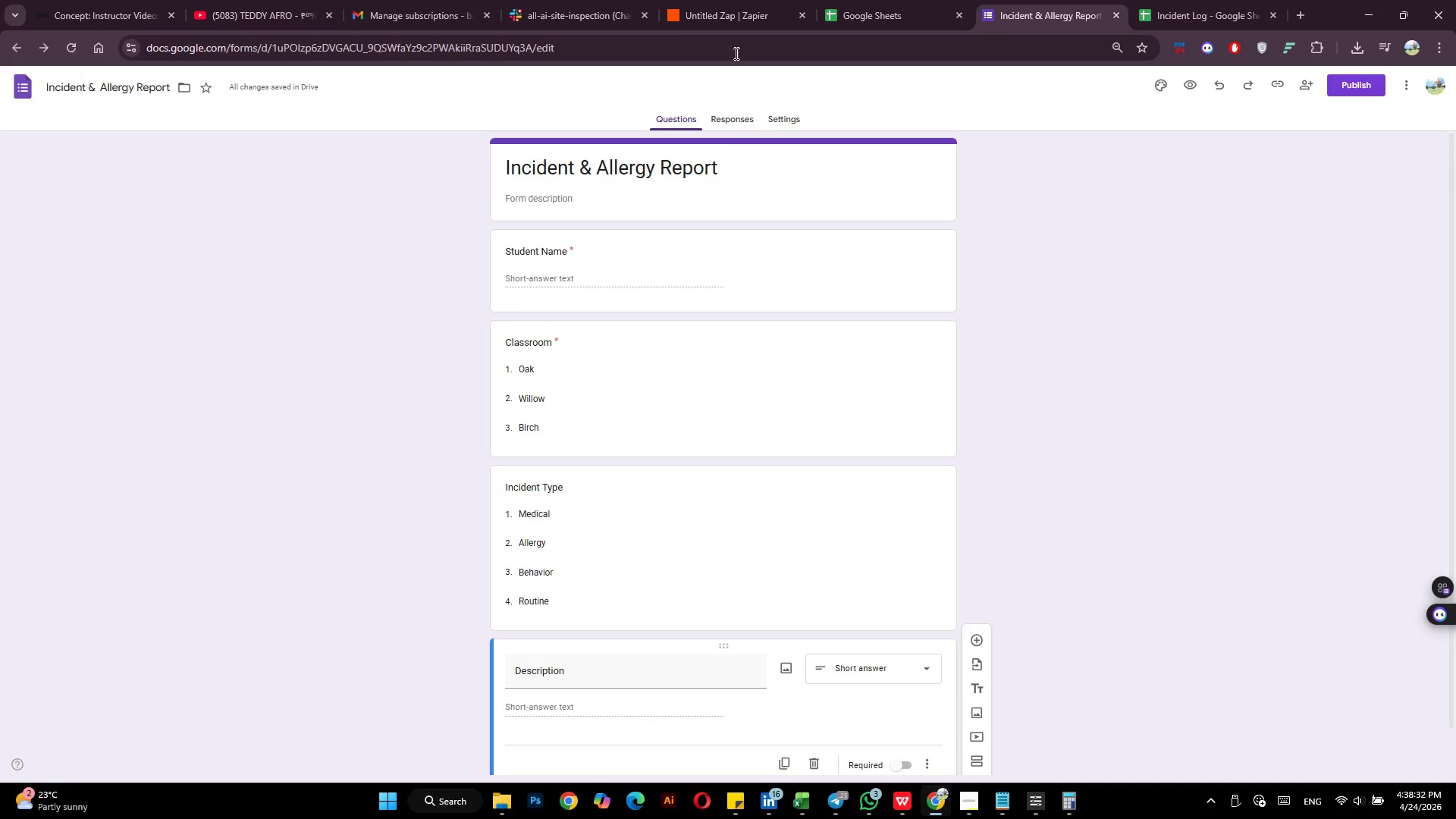 
left_click([735, 0])
 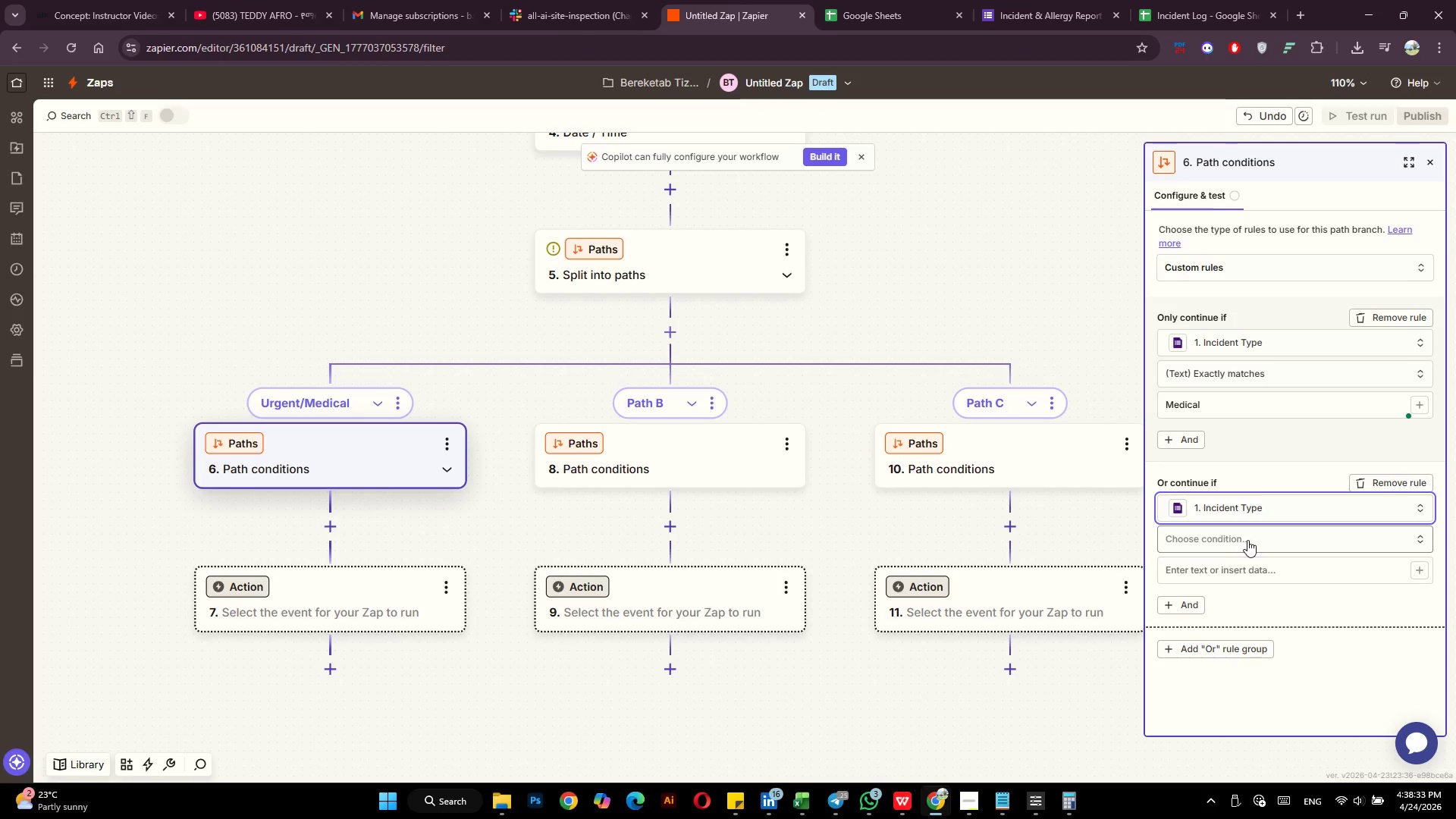 
left_click([1250, 541])
 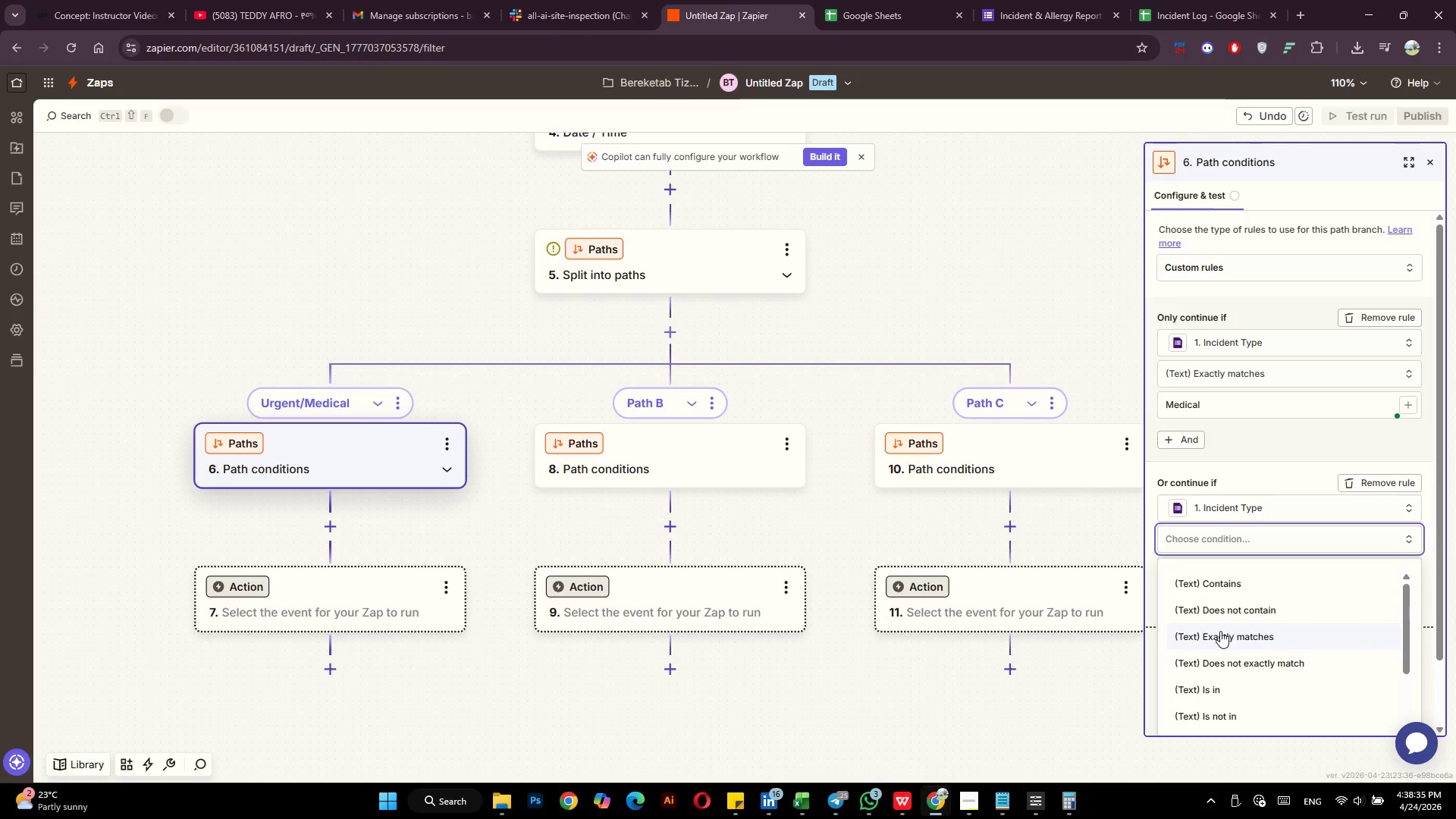 
left_click([1220, 632])
 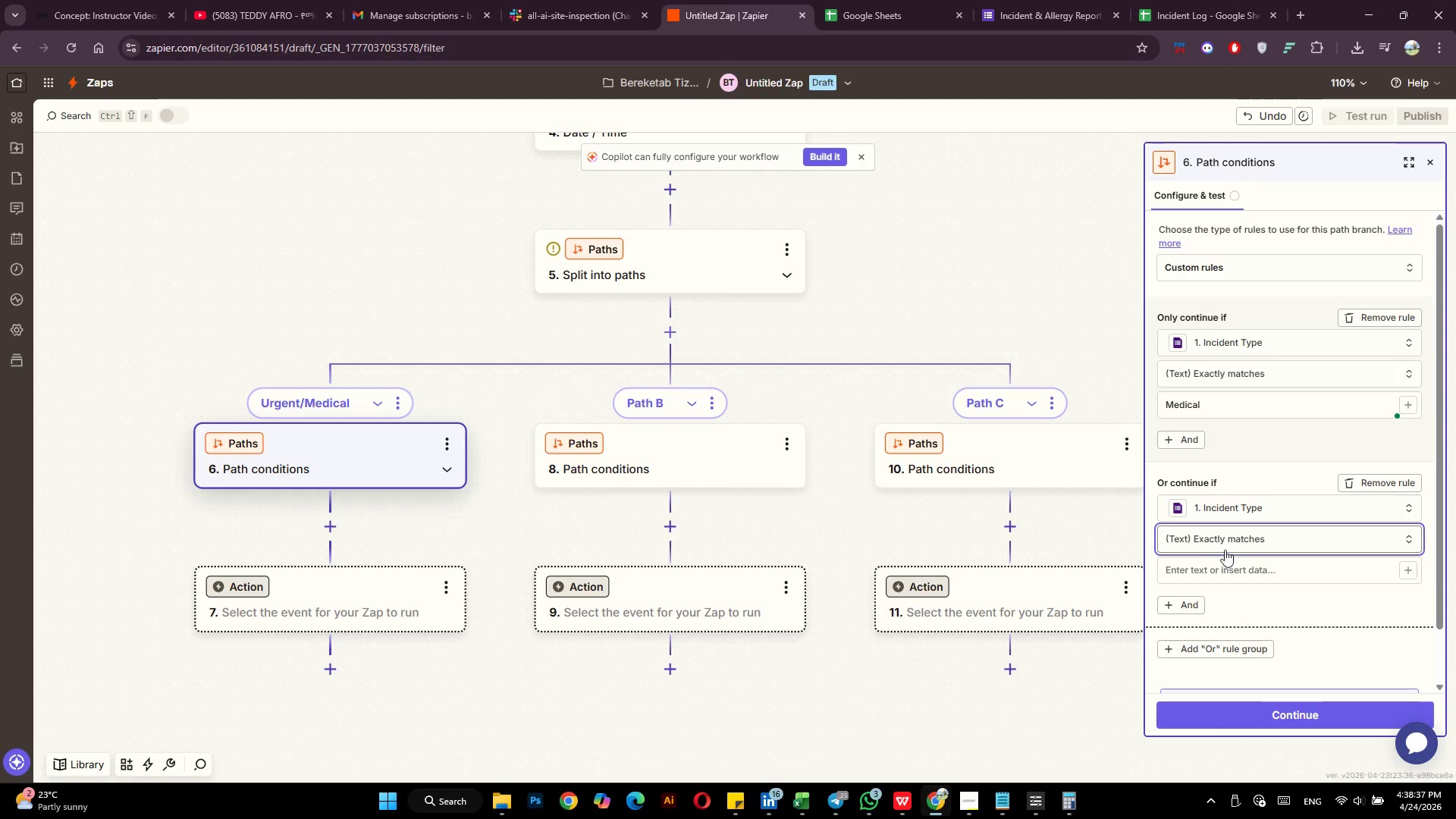 
left_click([1202, 572])
 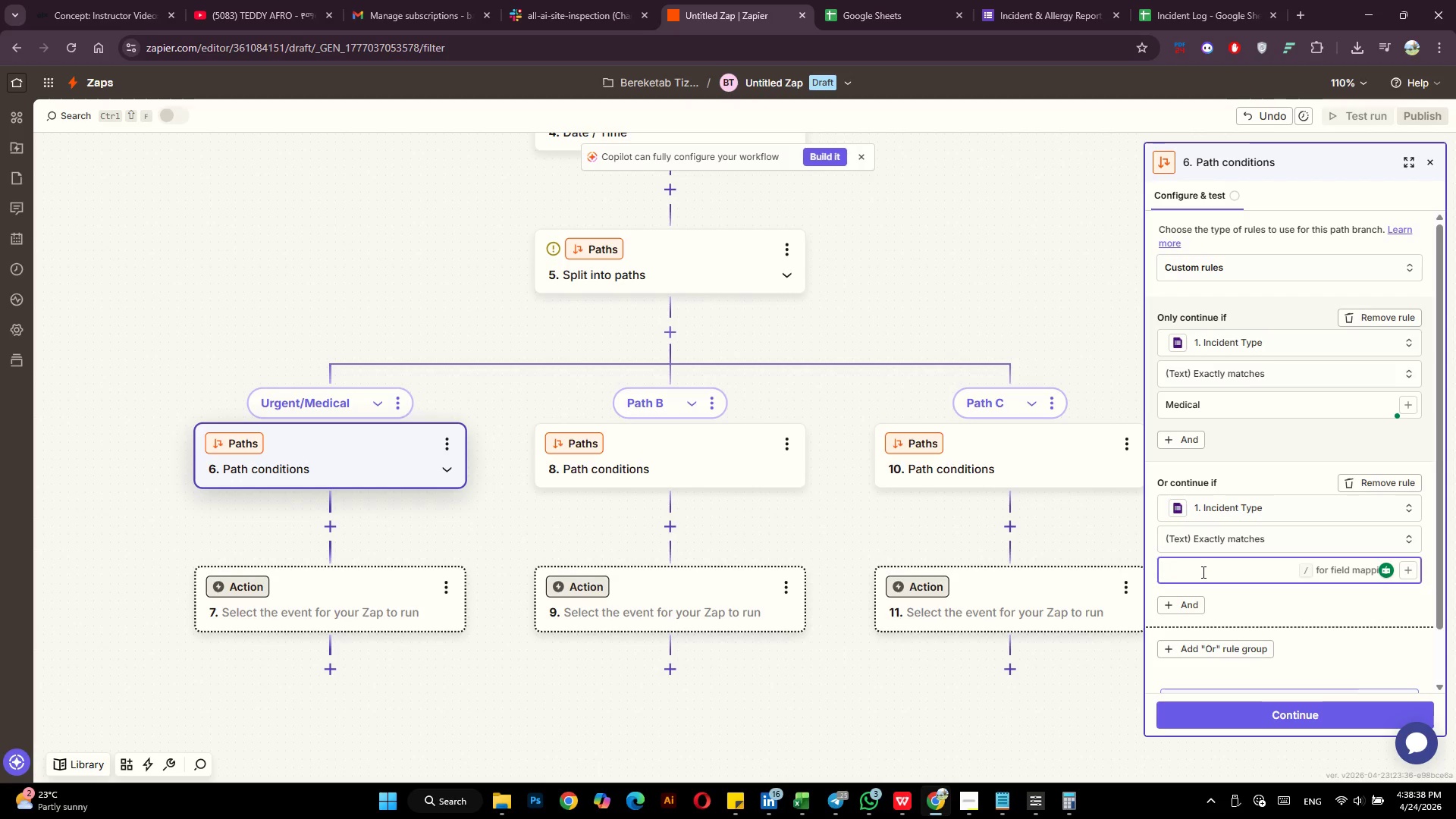 
type(Allergy)
 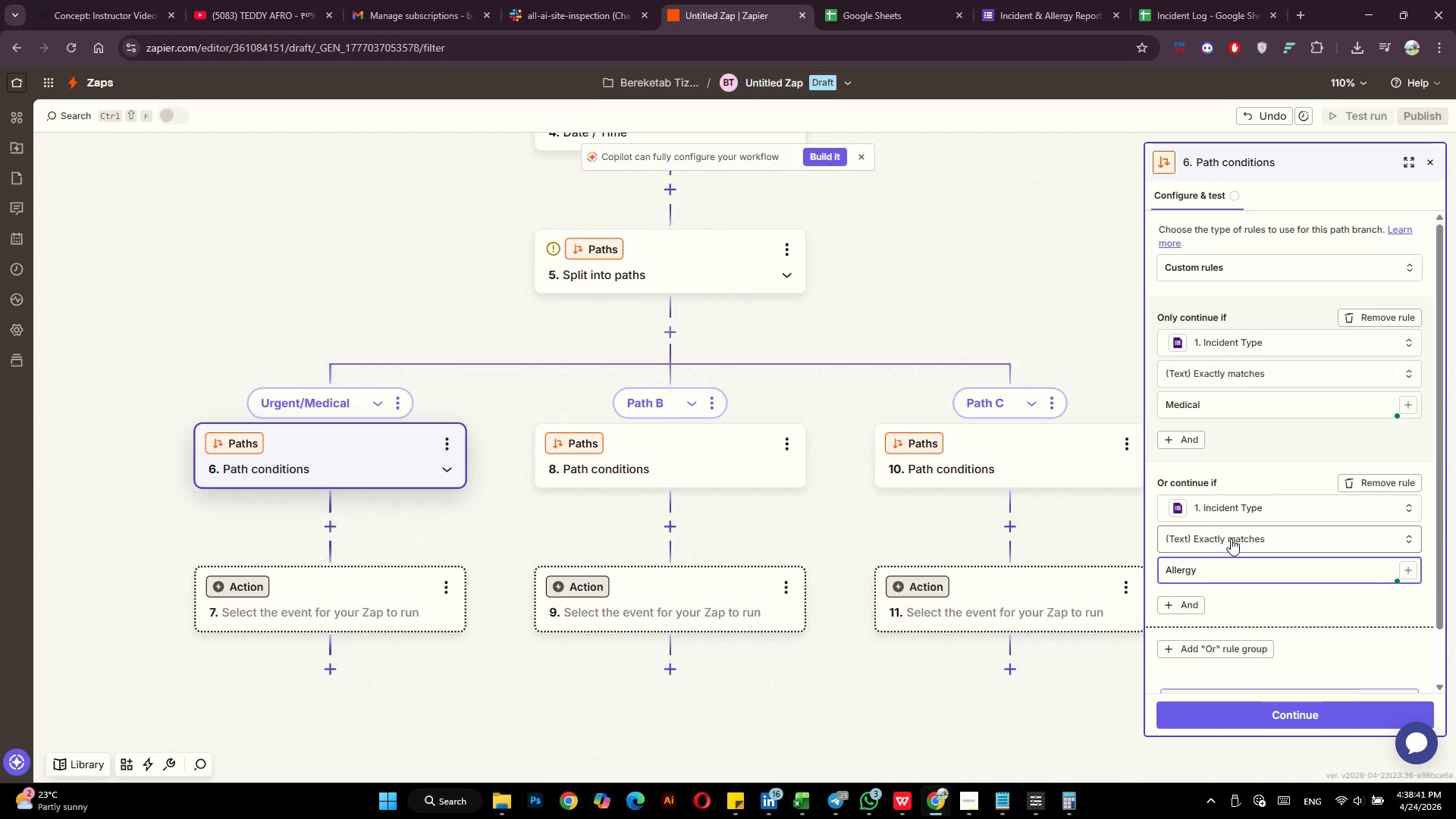 
left_click([1231, 538])
 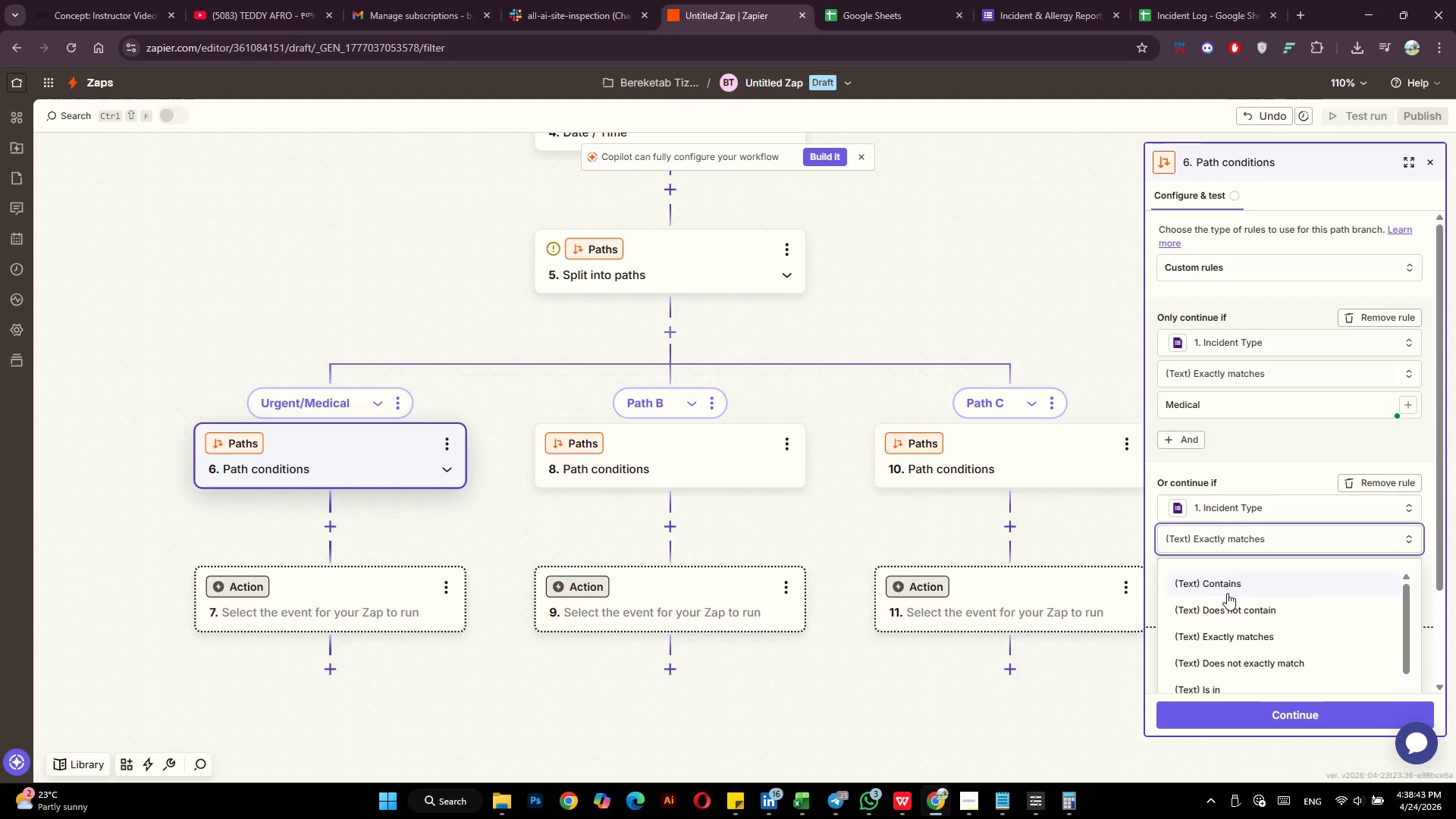 
left_click([1228, 592])
 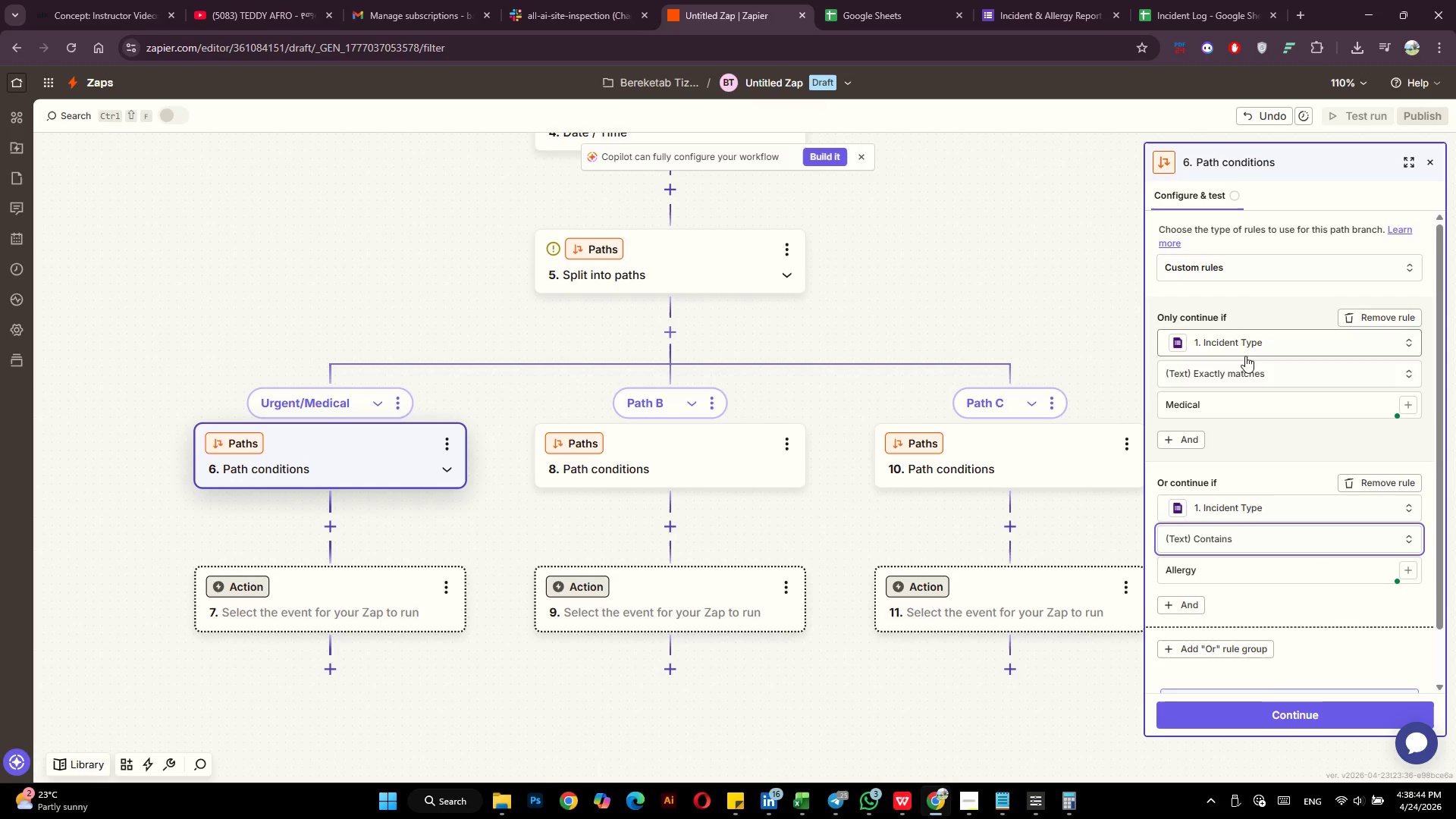 
left_click([1243, 369])
 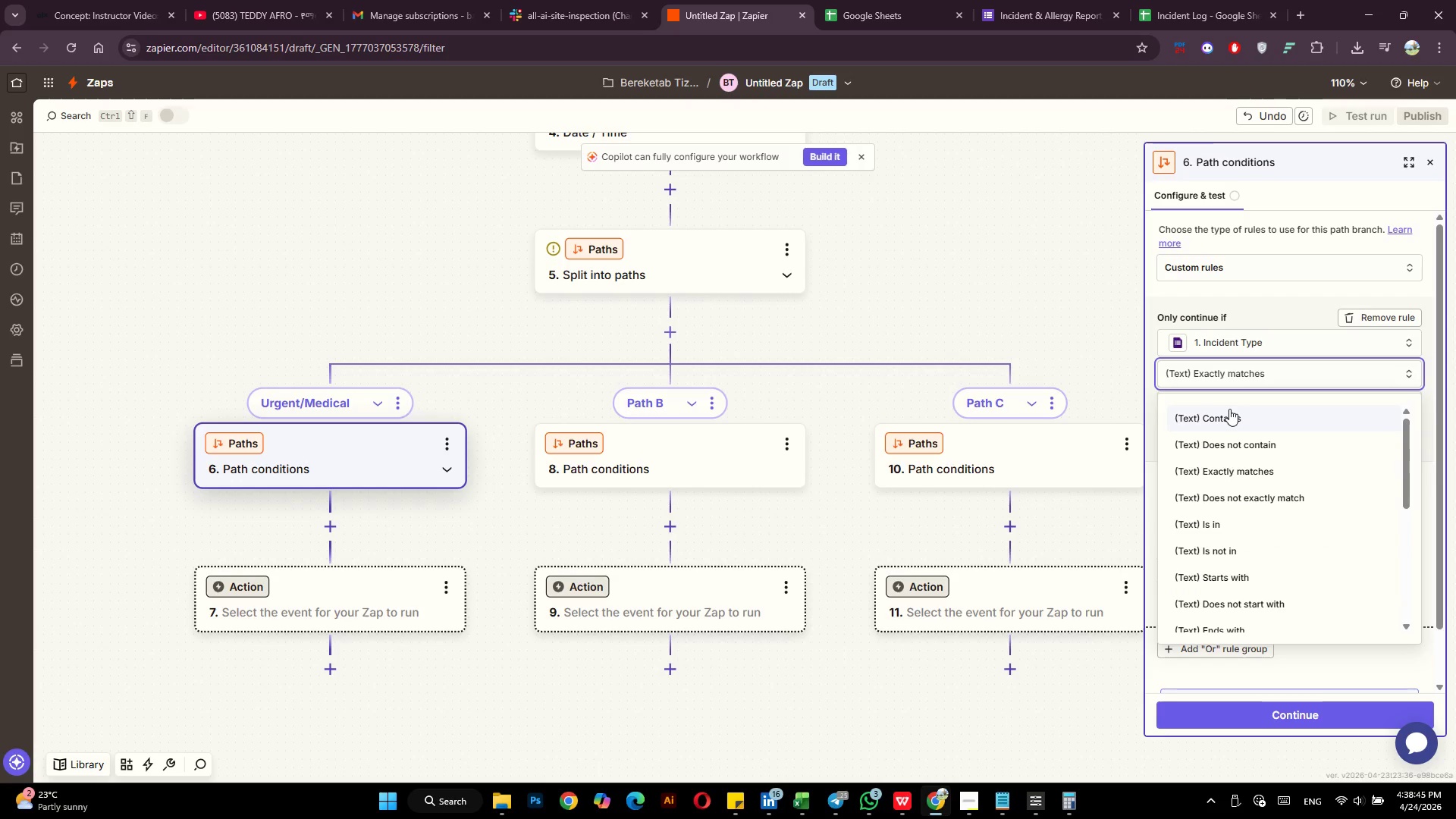 
left_click([1229, 416])
 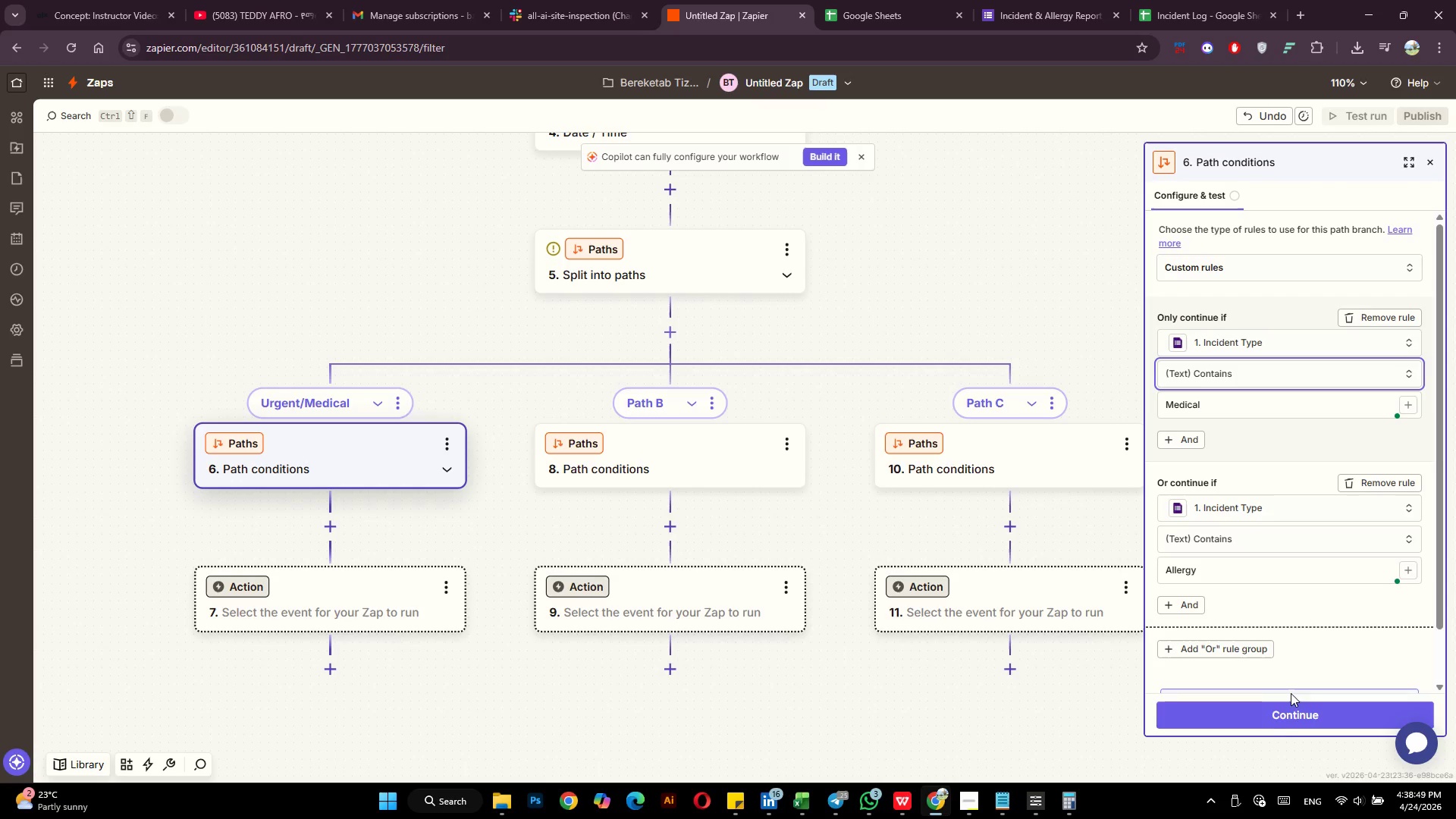 
wait(5.8)
 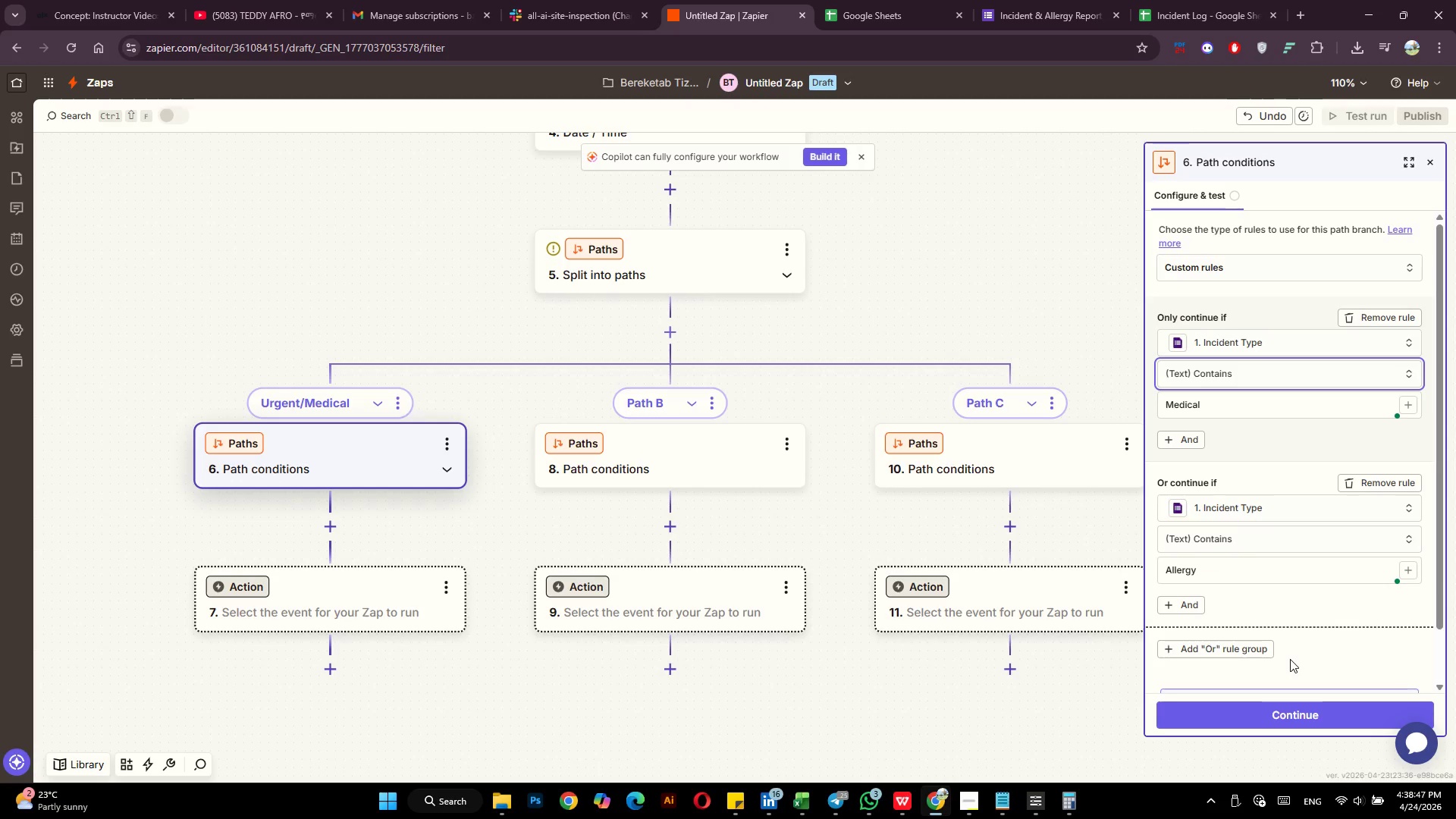 
left_click([1289, 718])
 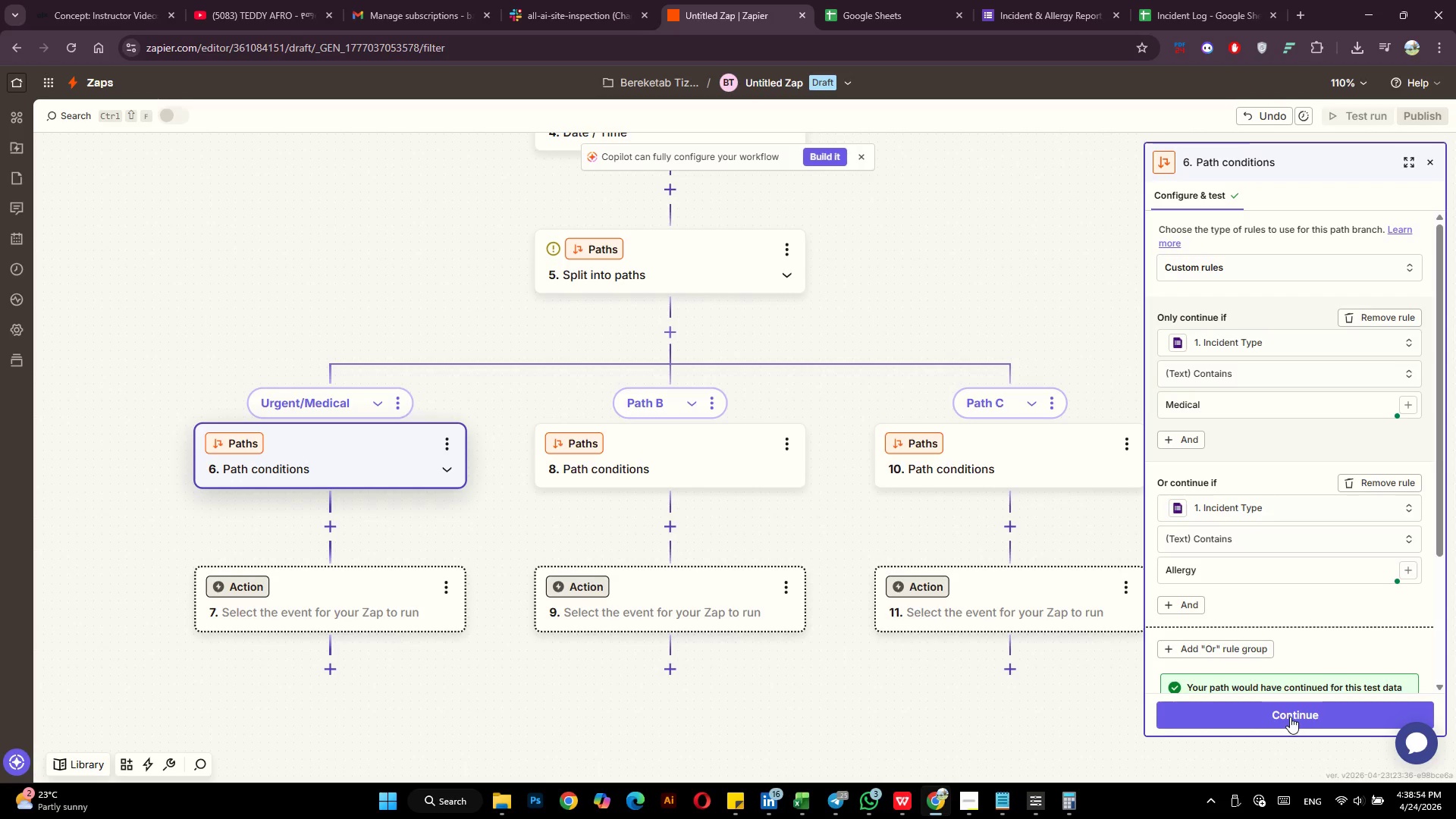 
scroll: coordinate [1302, 685], scroll_direction: down, amount: 6.0
 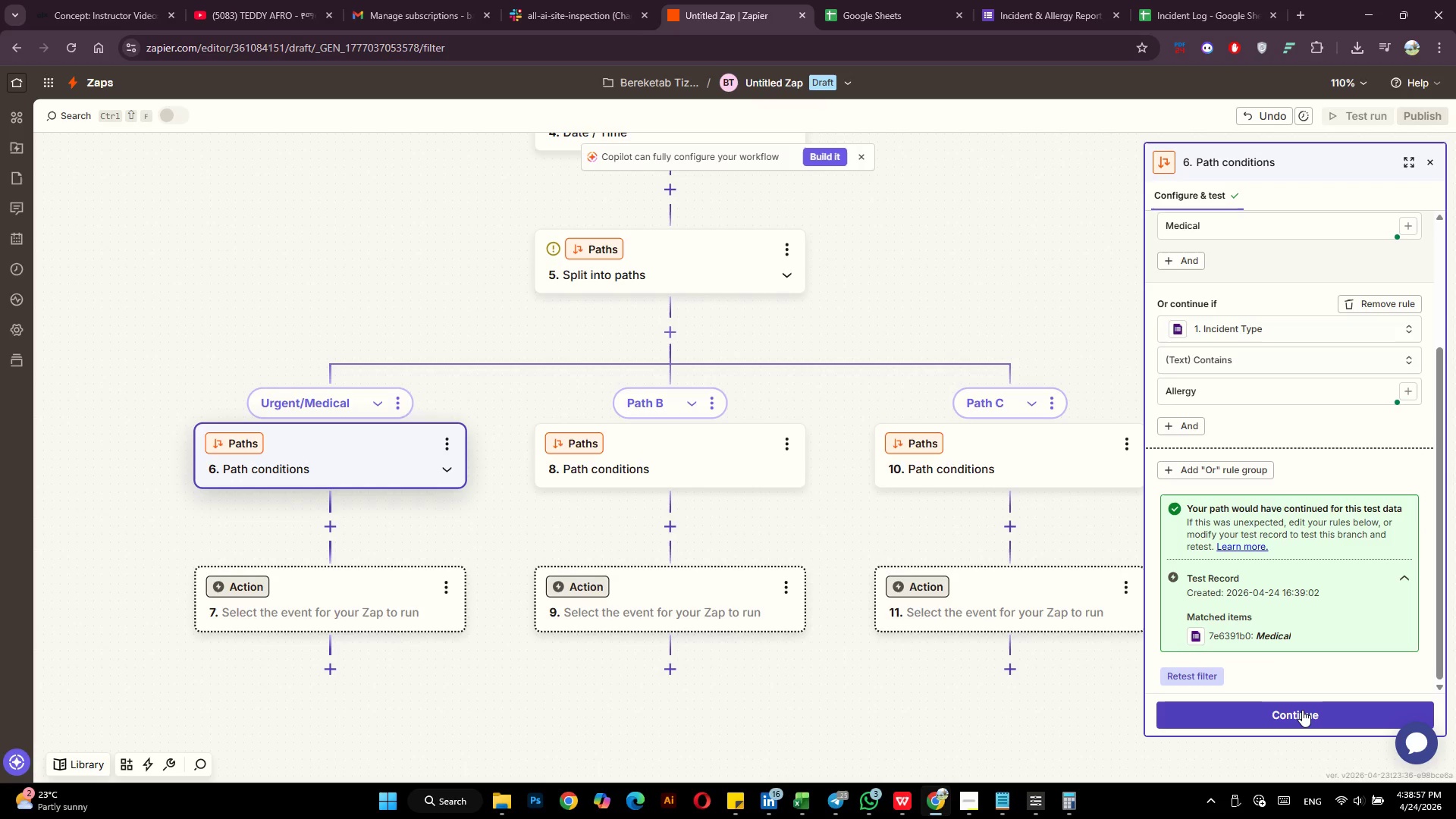 
left_click([1302, 710])
 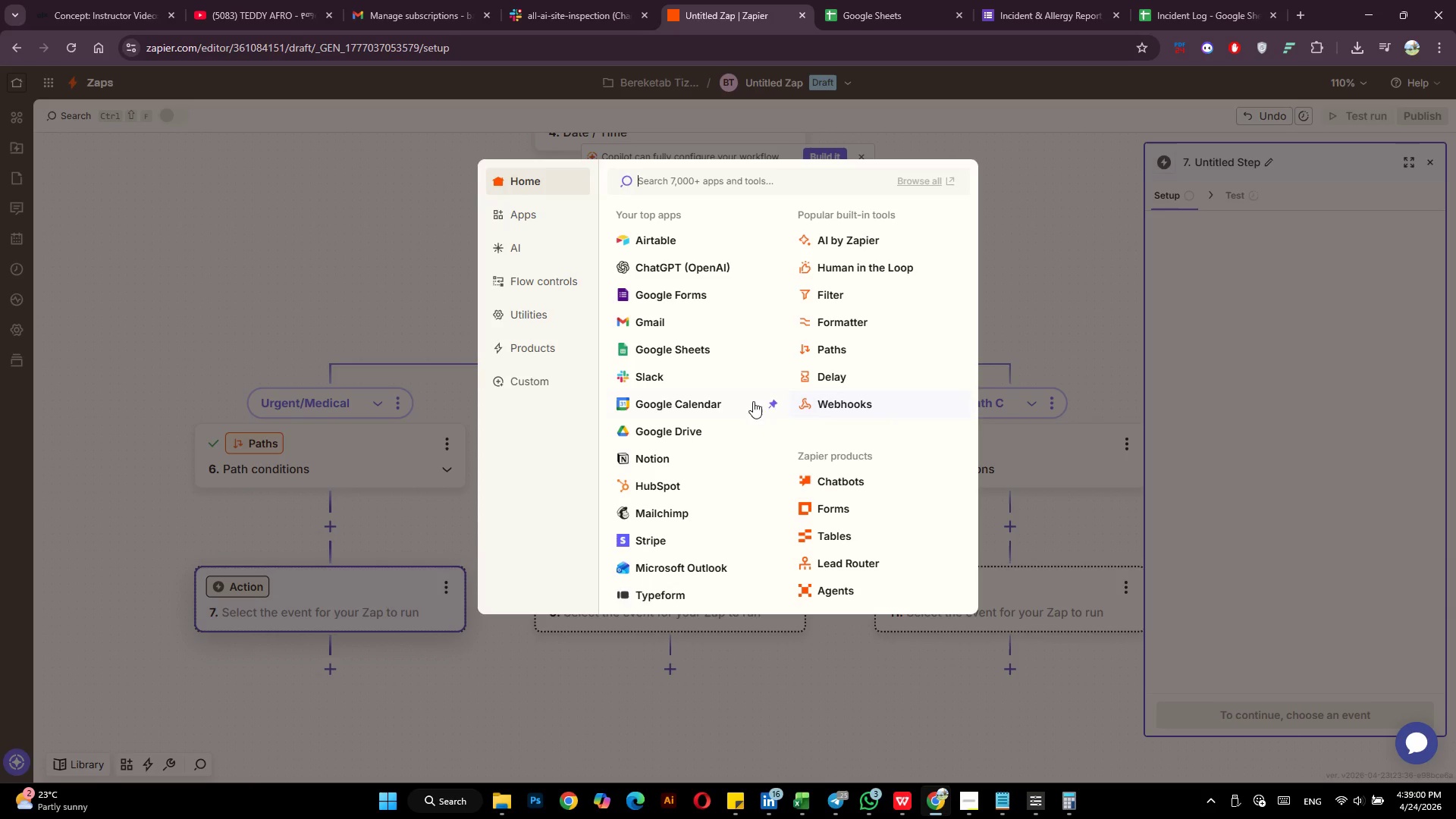 
left_click([646, 373])
 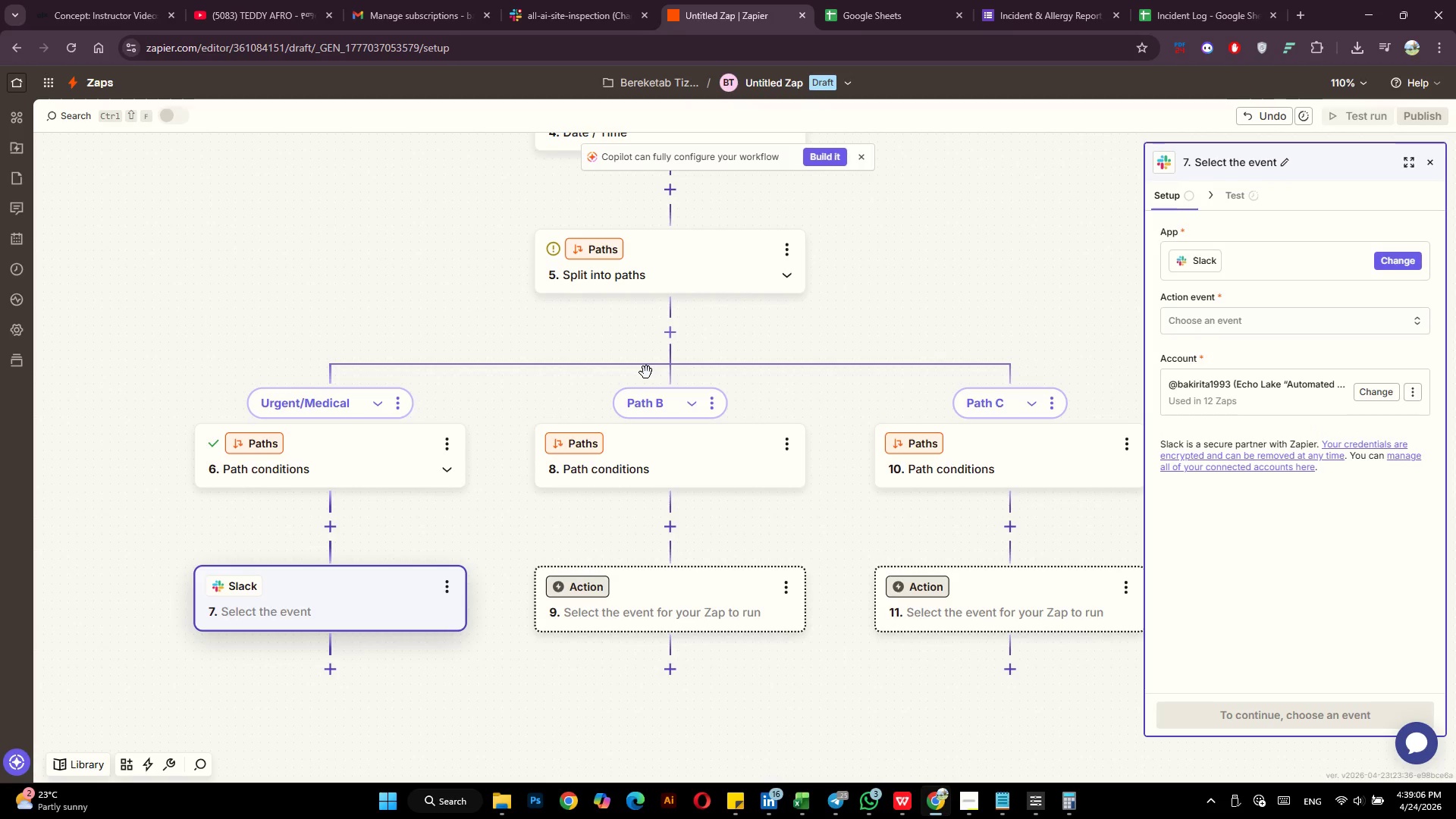 
wait(7.48)
 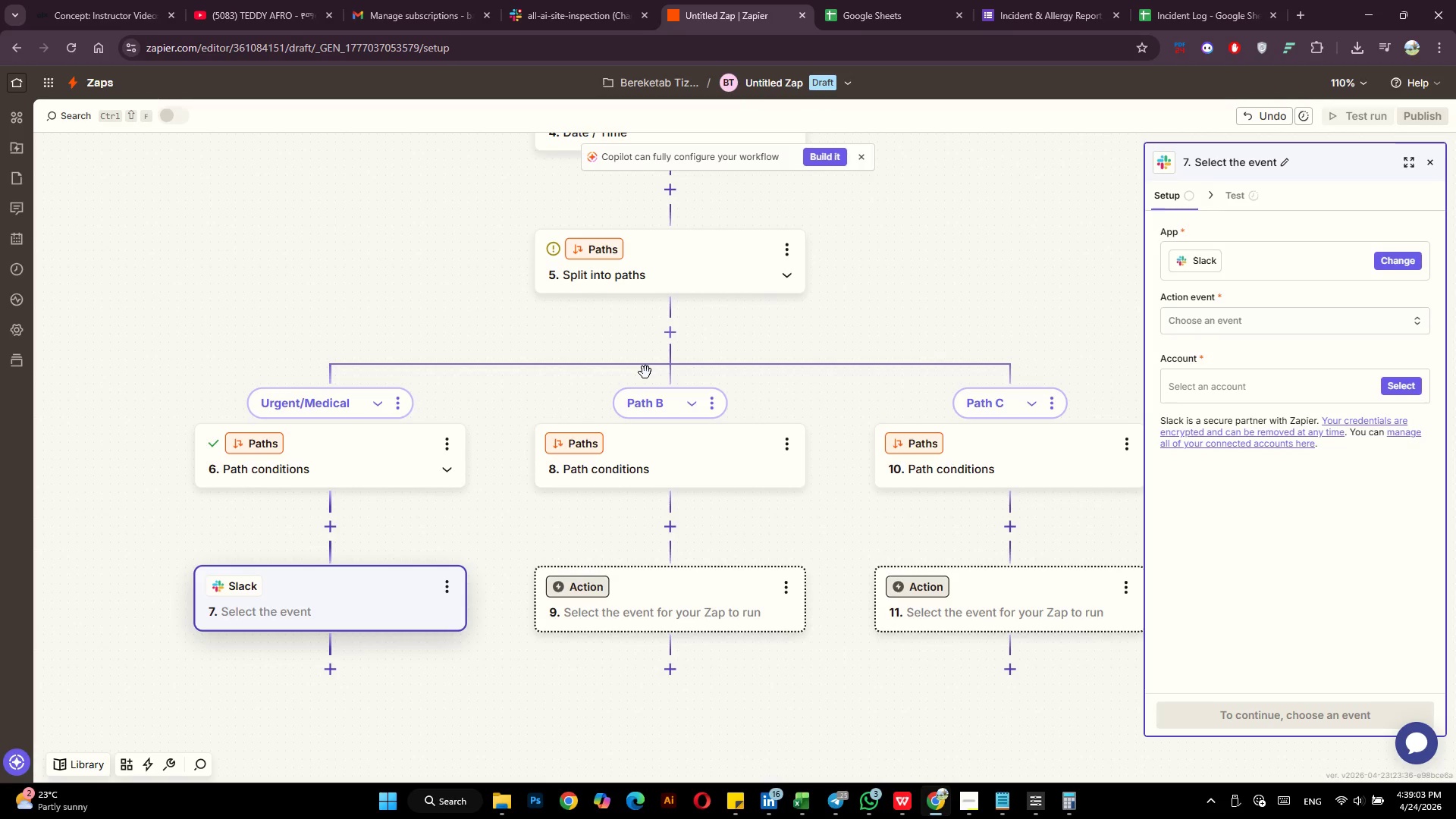 
left_click([551, 0])
 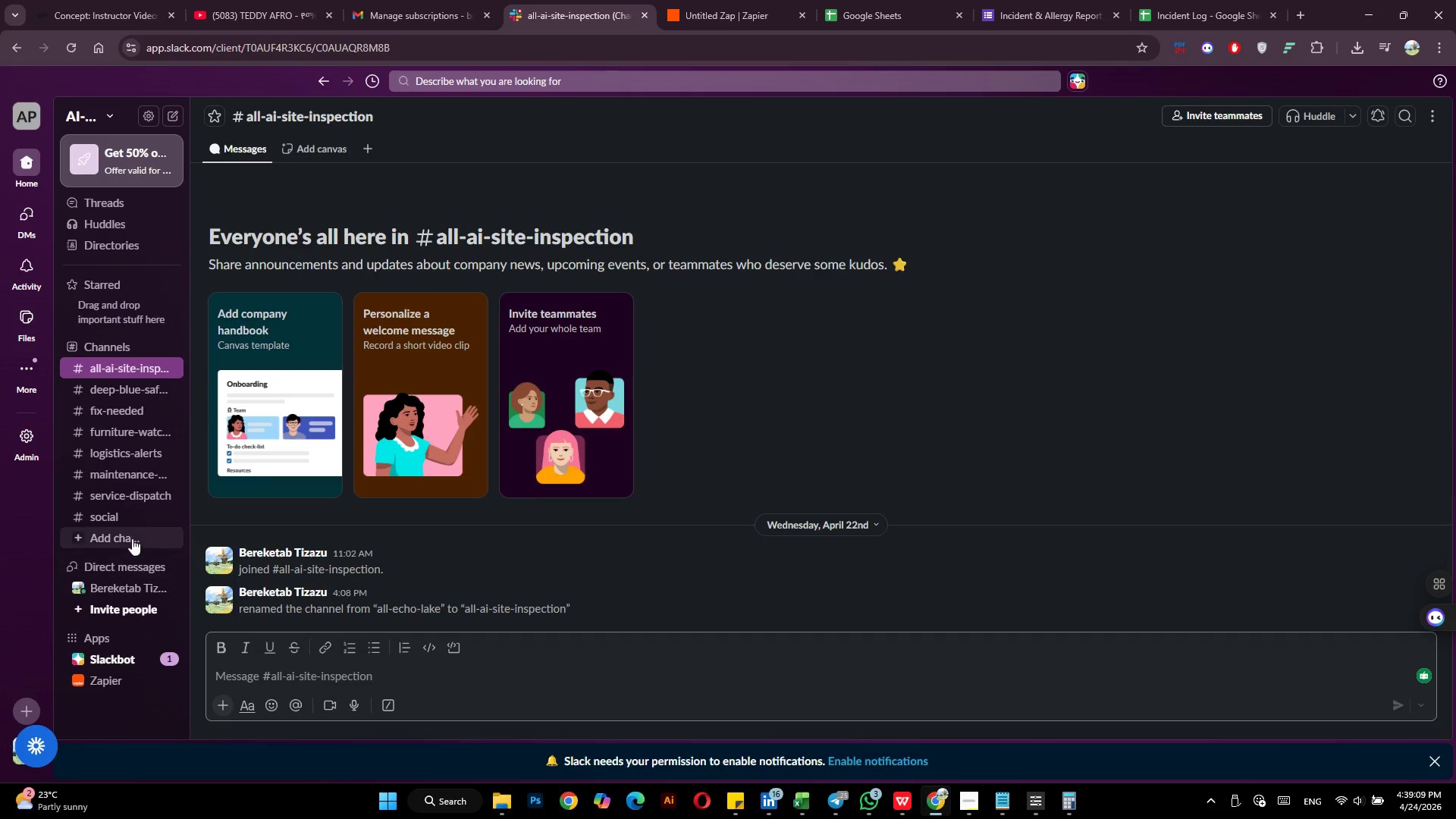 
left_click([132, 538])
 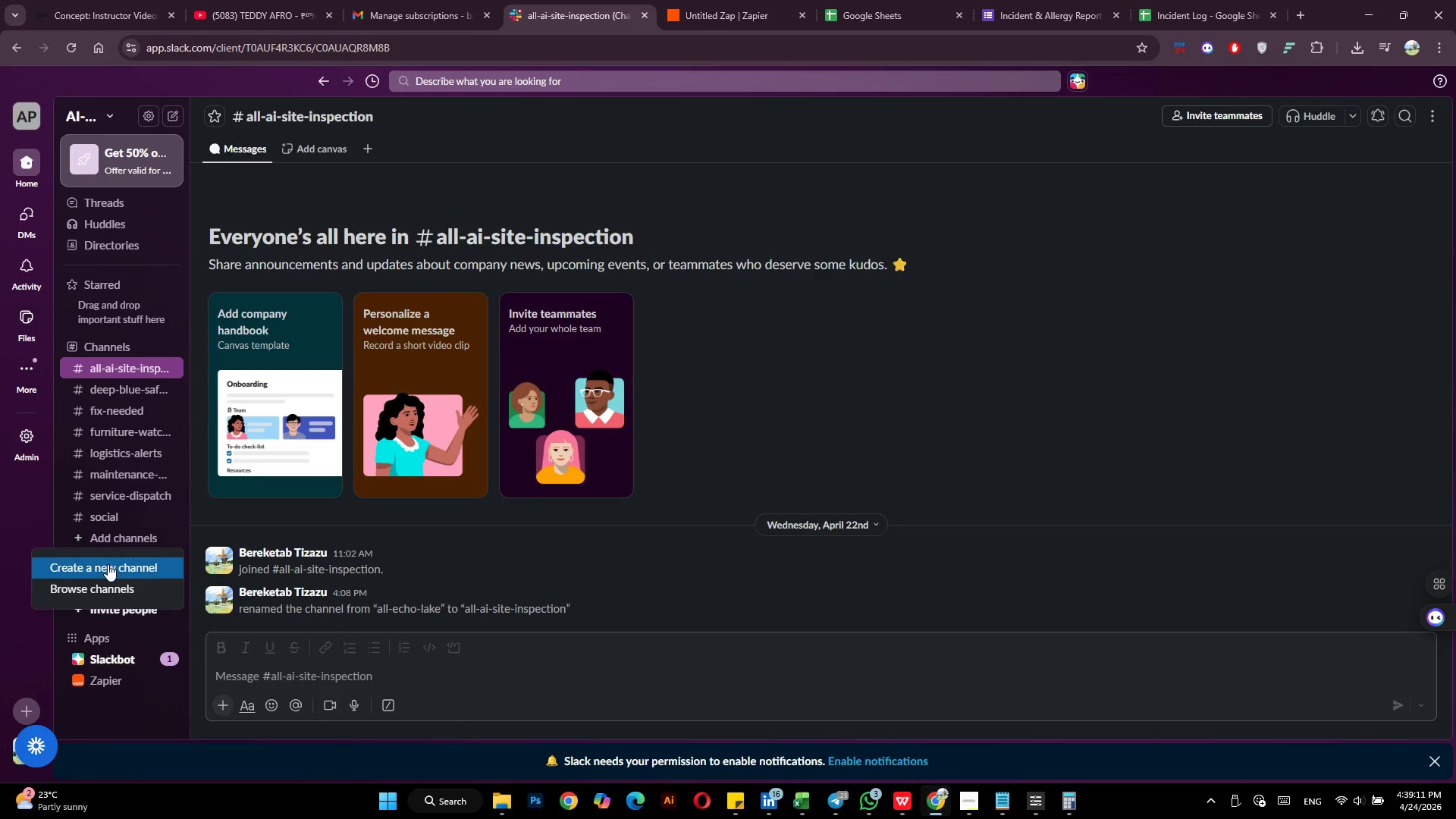 
left_click([108, 564])
 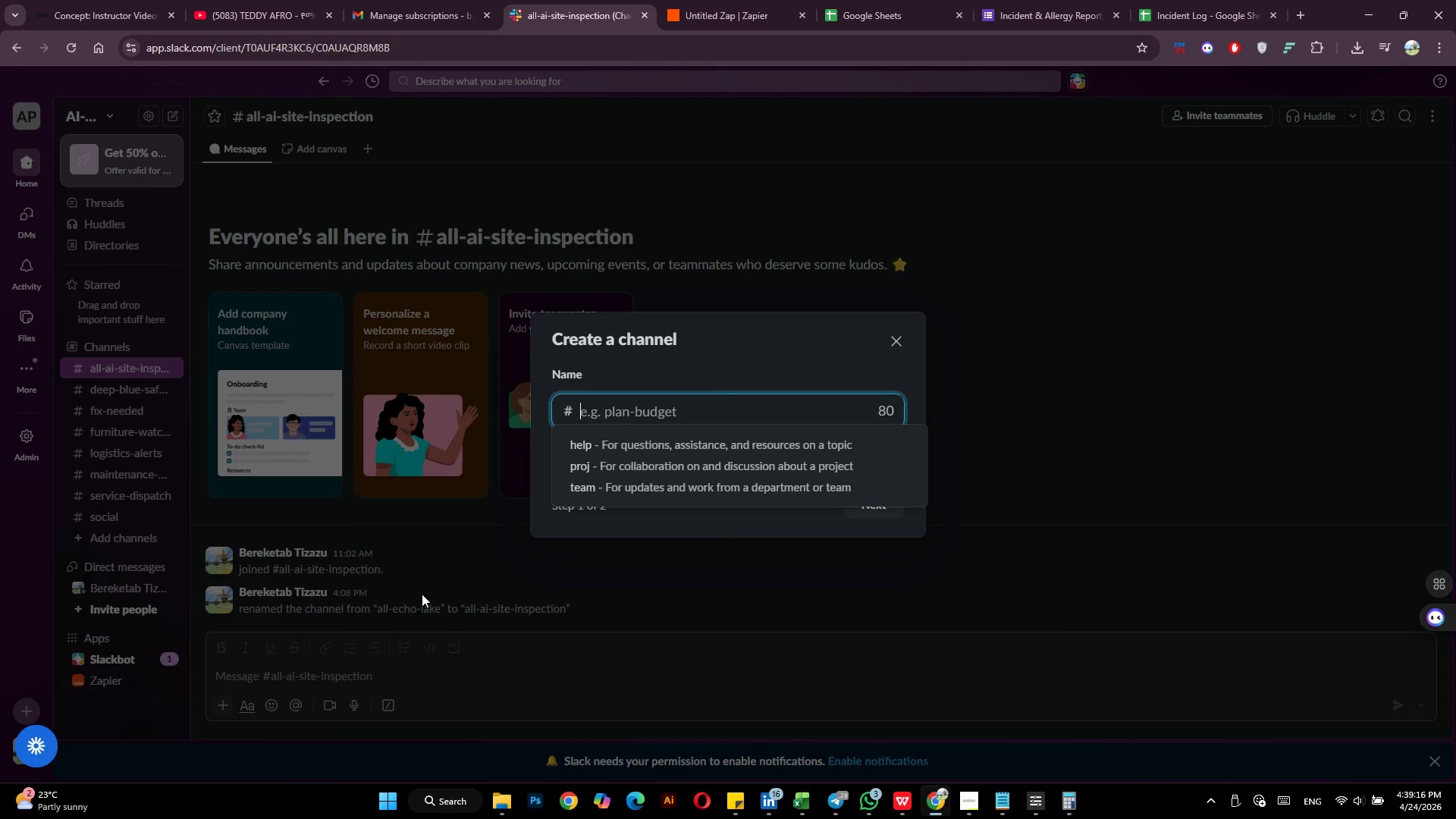 
wait(6.38)
 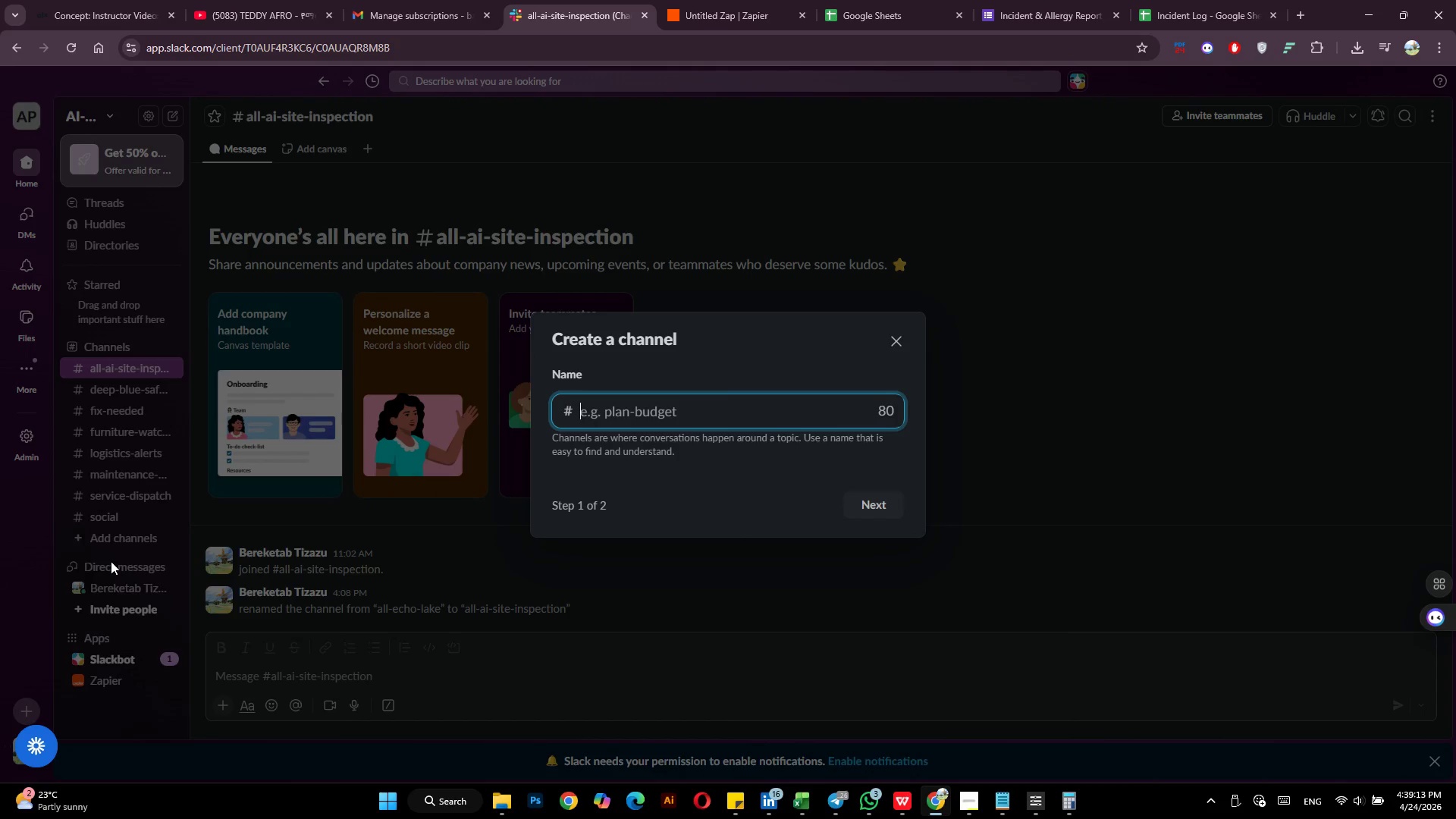 
left_click([976, 814])